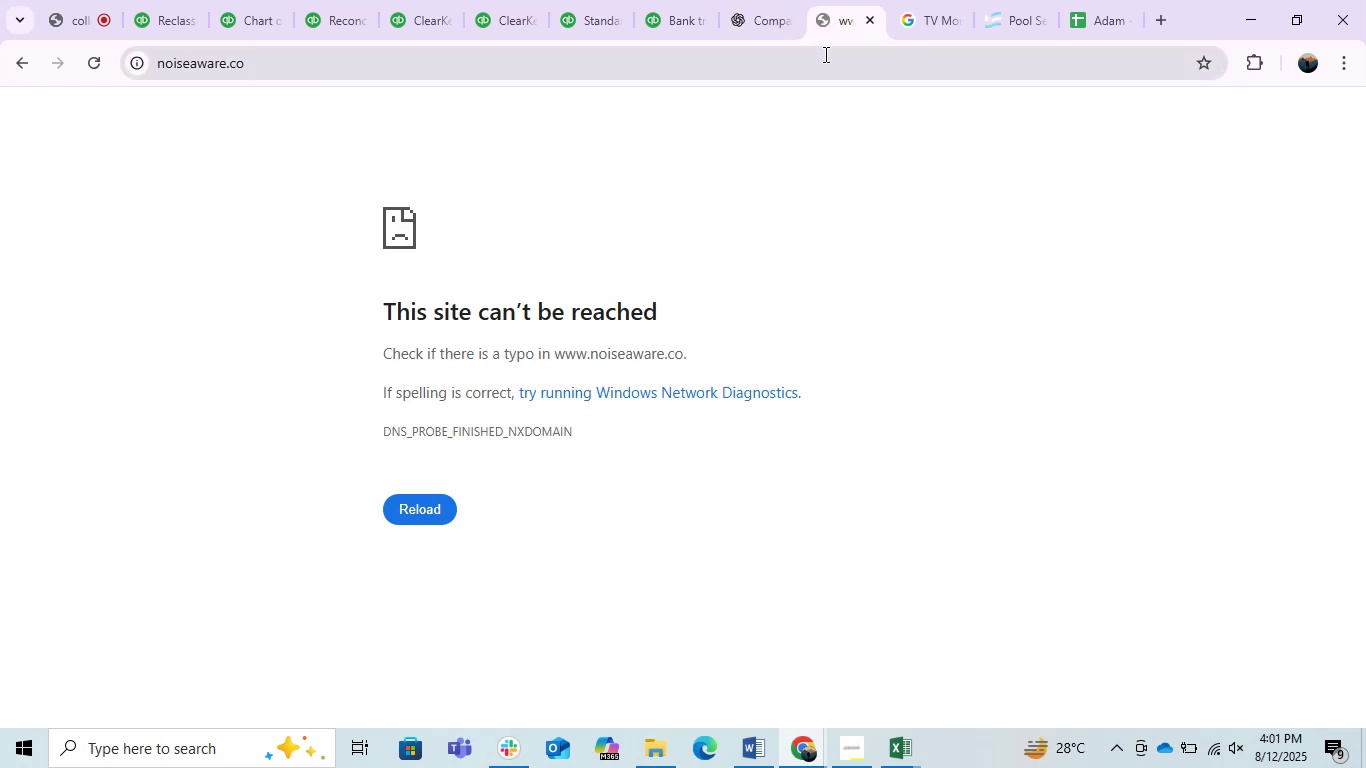 
key(Control+ControlLeft)
 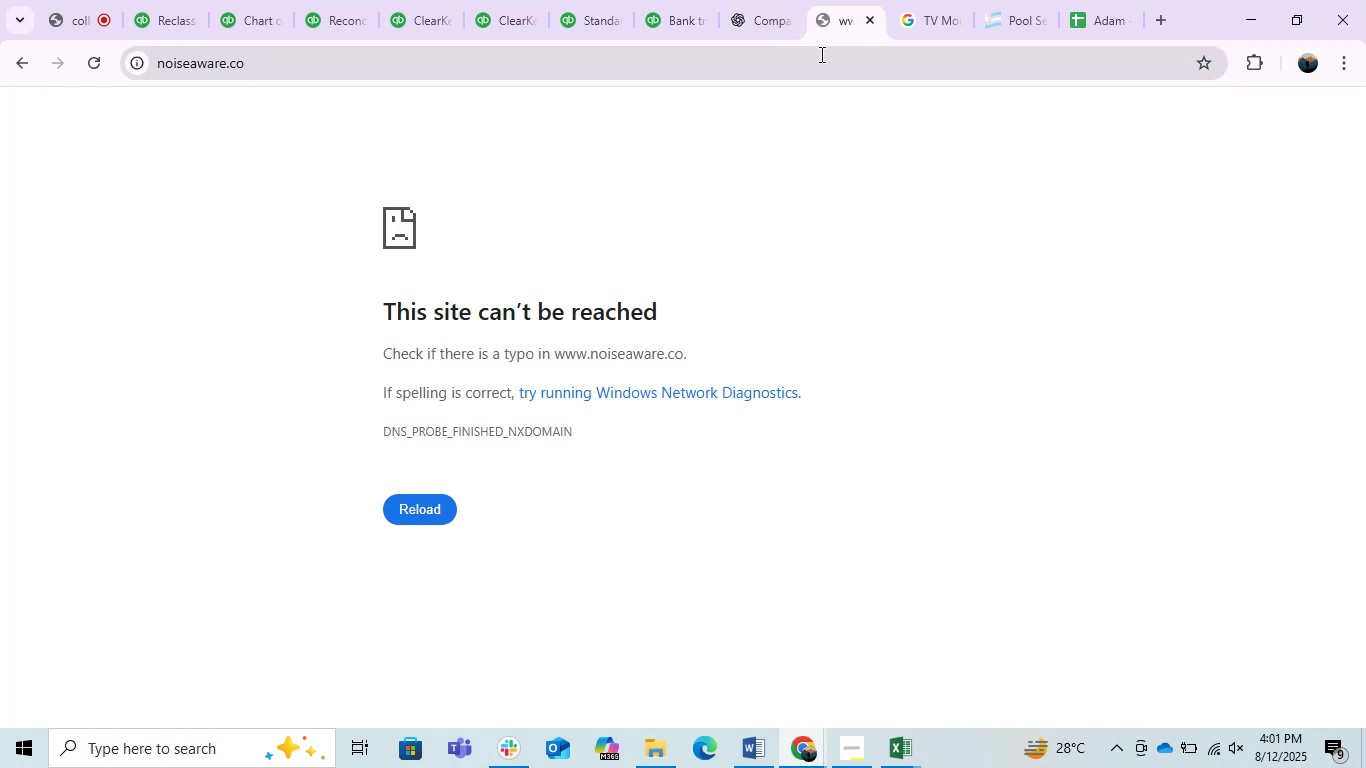 
left_click([820, 54])
 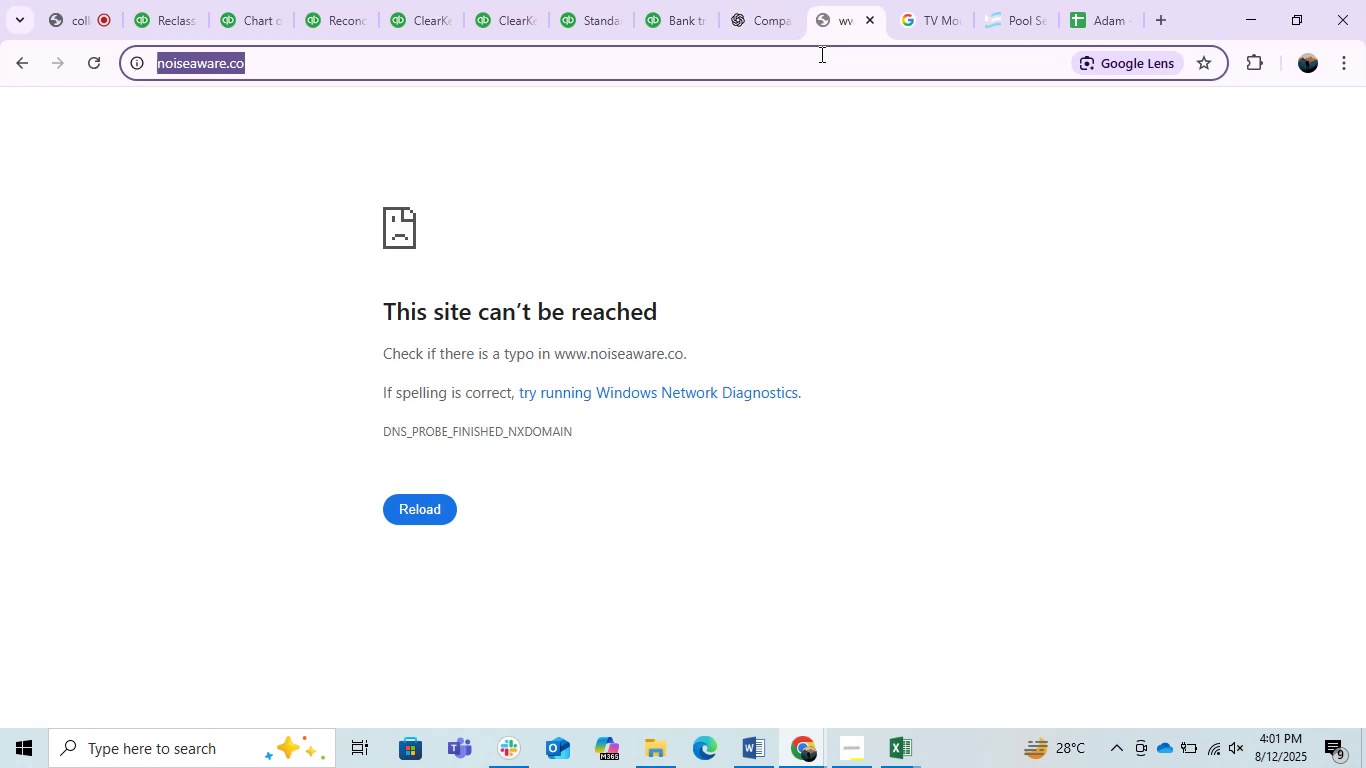 
key(Control+V)
 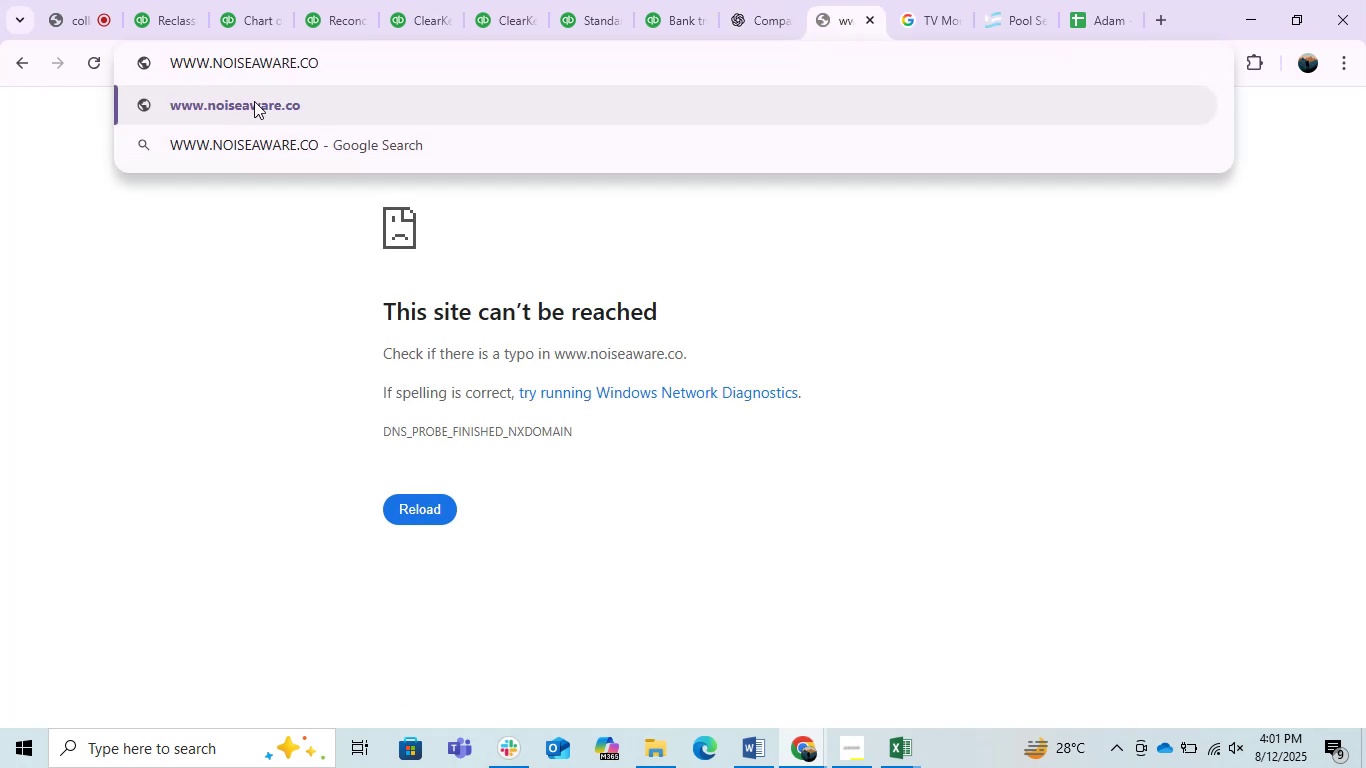 
left_click_drag(start_coordinate=[360, 59], to_coordinate=[294, 56])
 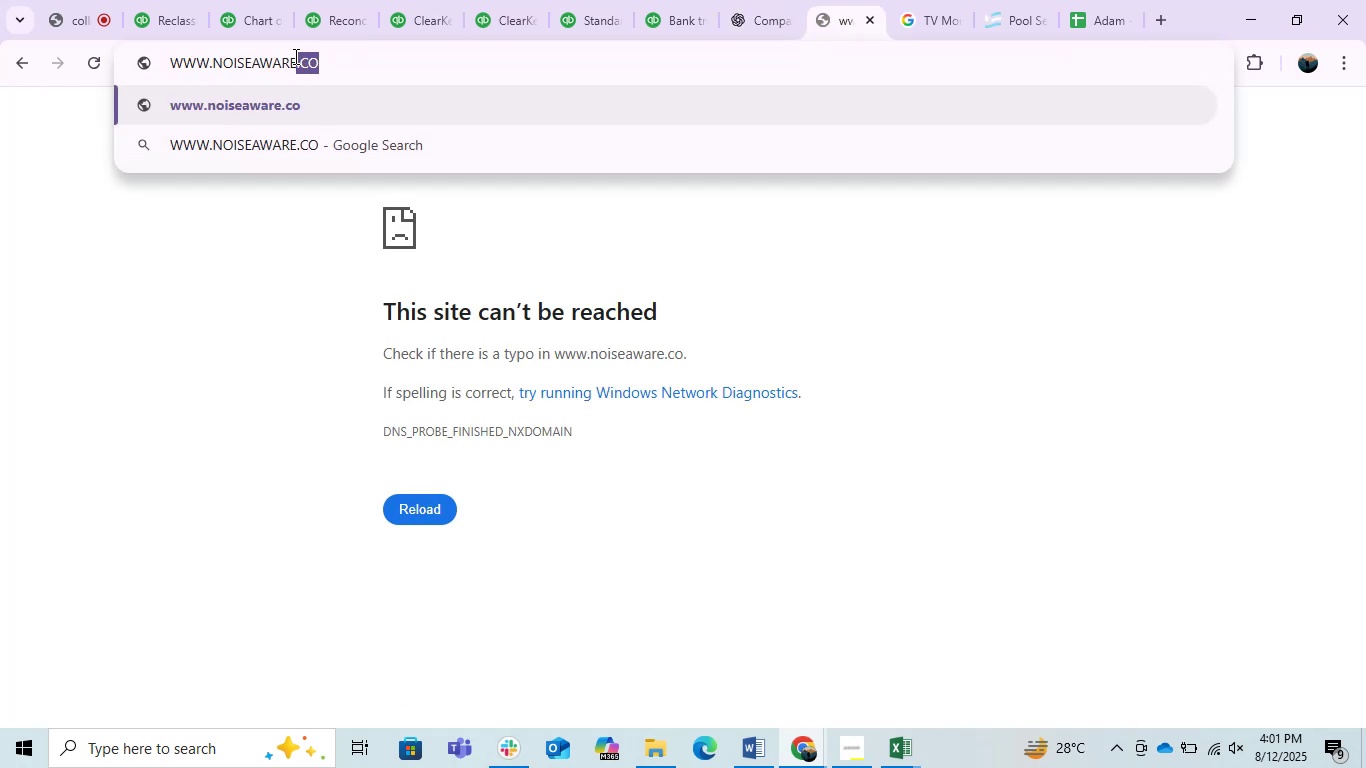 
key(Backspace)
 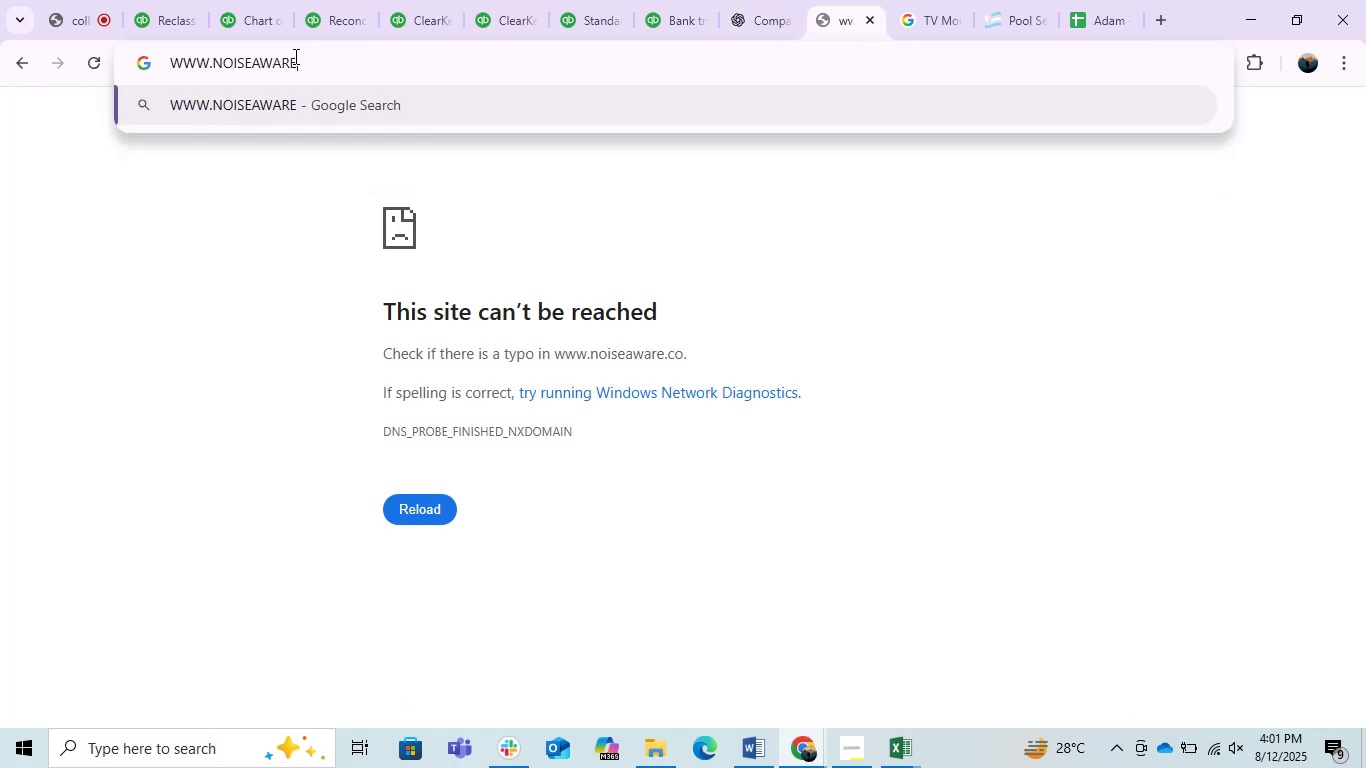 
key(Enter)
 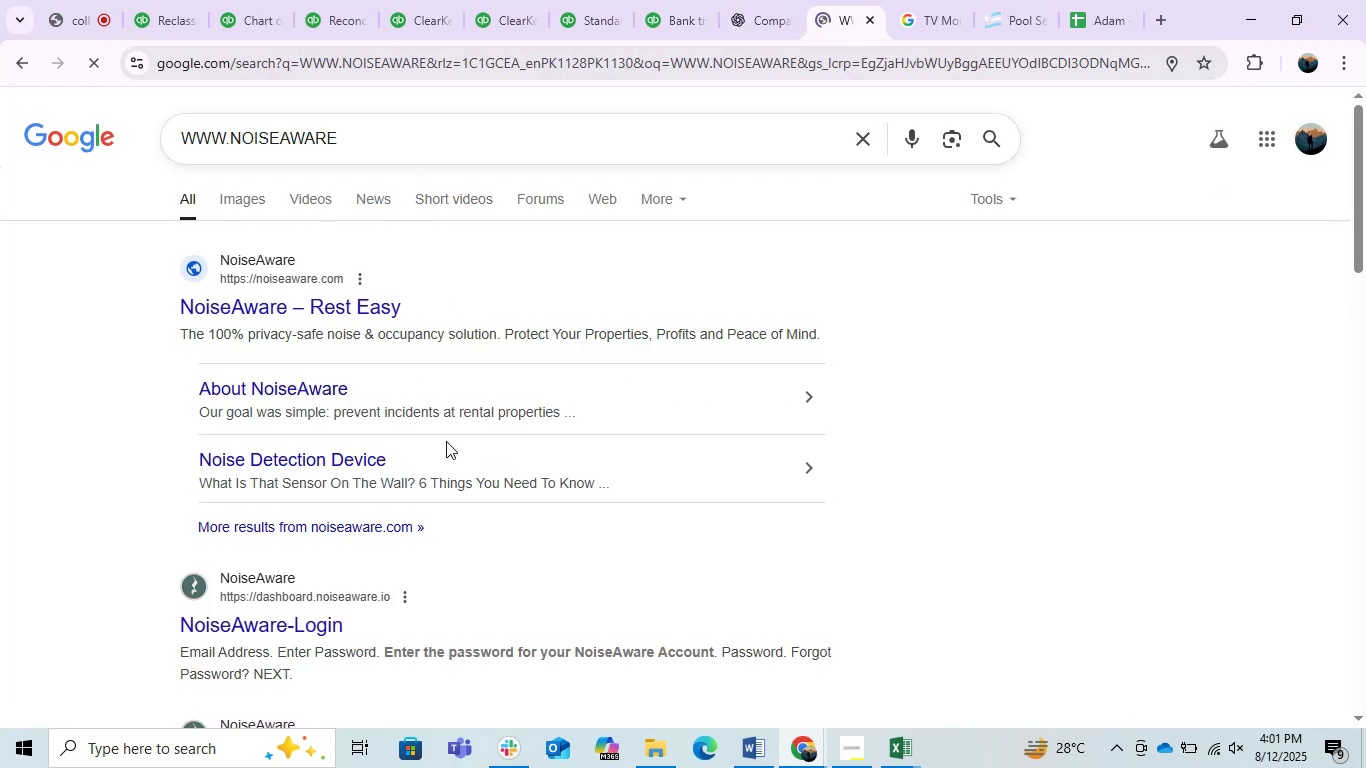 
scroll: coordinate [536, 318], scroll_direction: down, amount: 4.0
 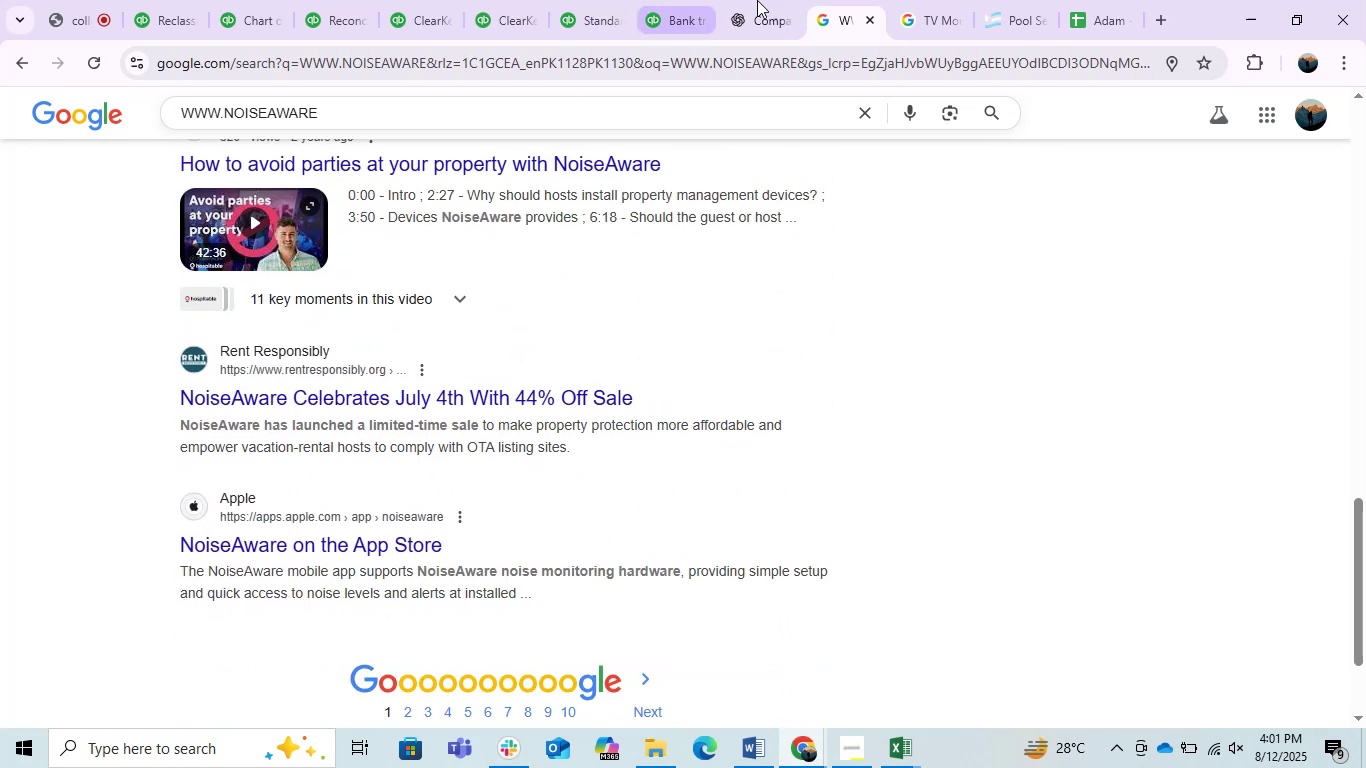 
left_click([759, 2])
 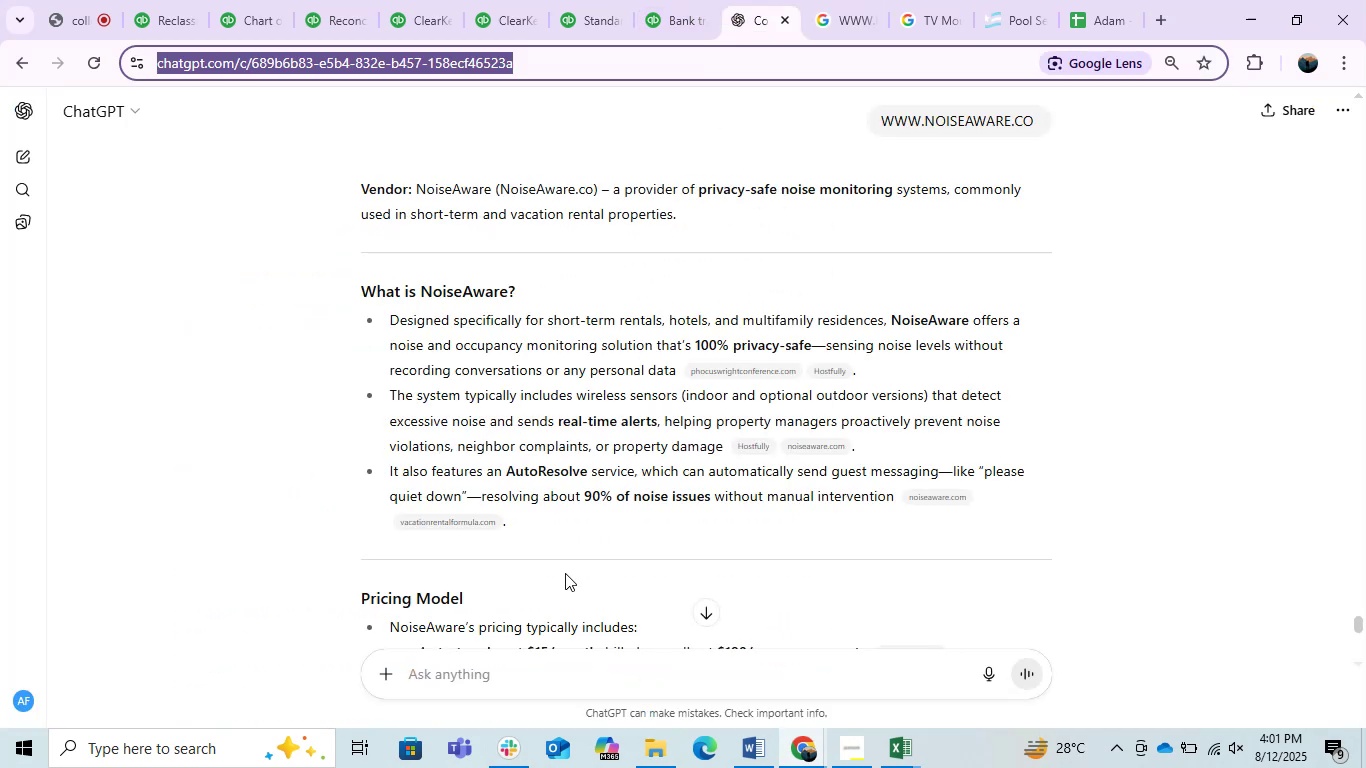 
wait(8.29)
 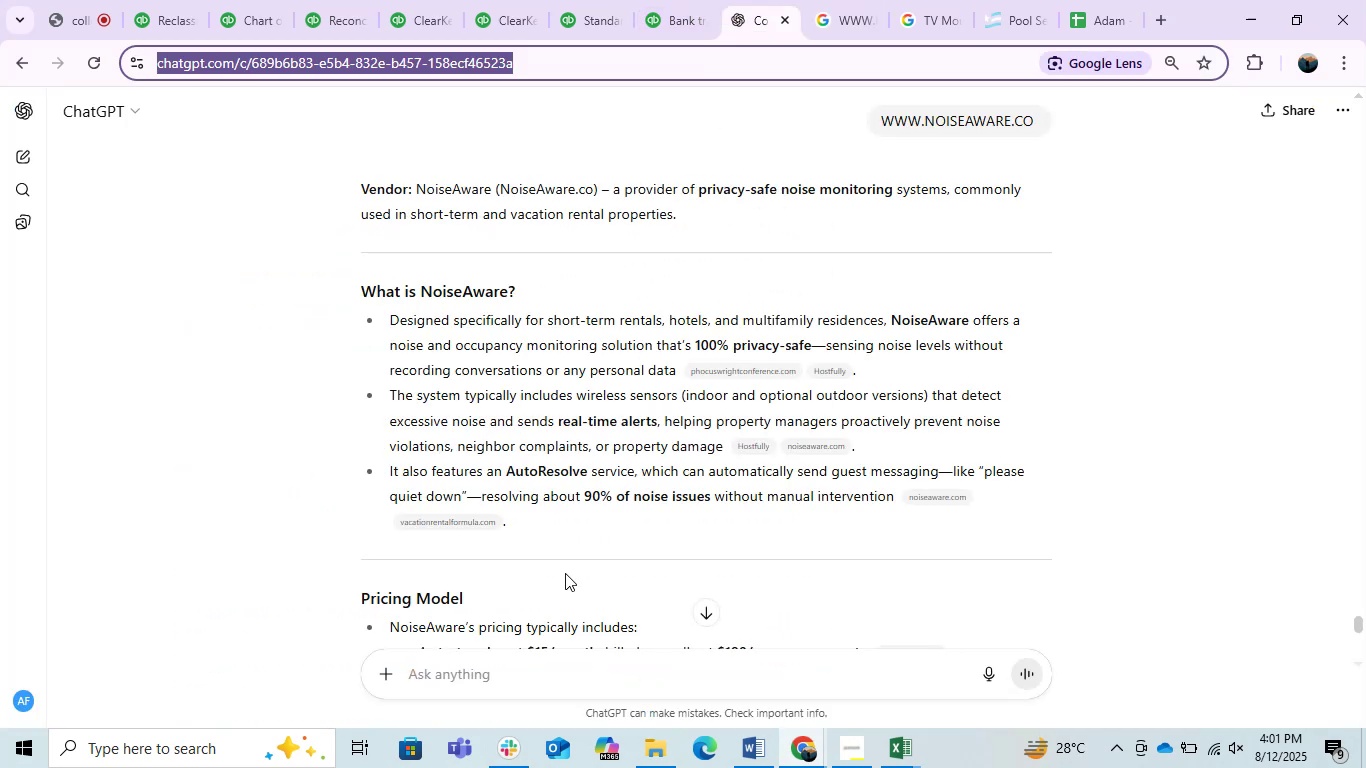 
scroll: coordinate [565, 573], scroll_direction: down, amount: 2.0
 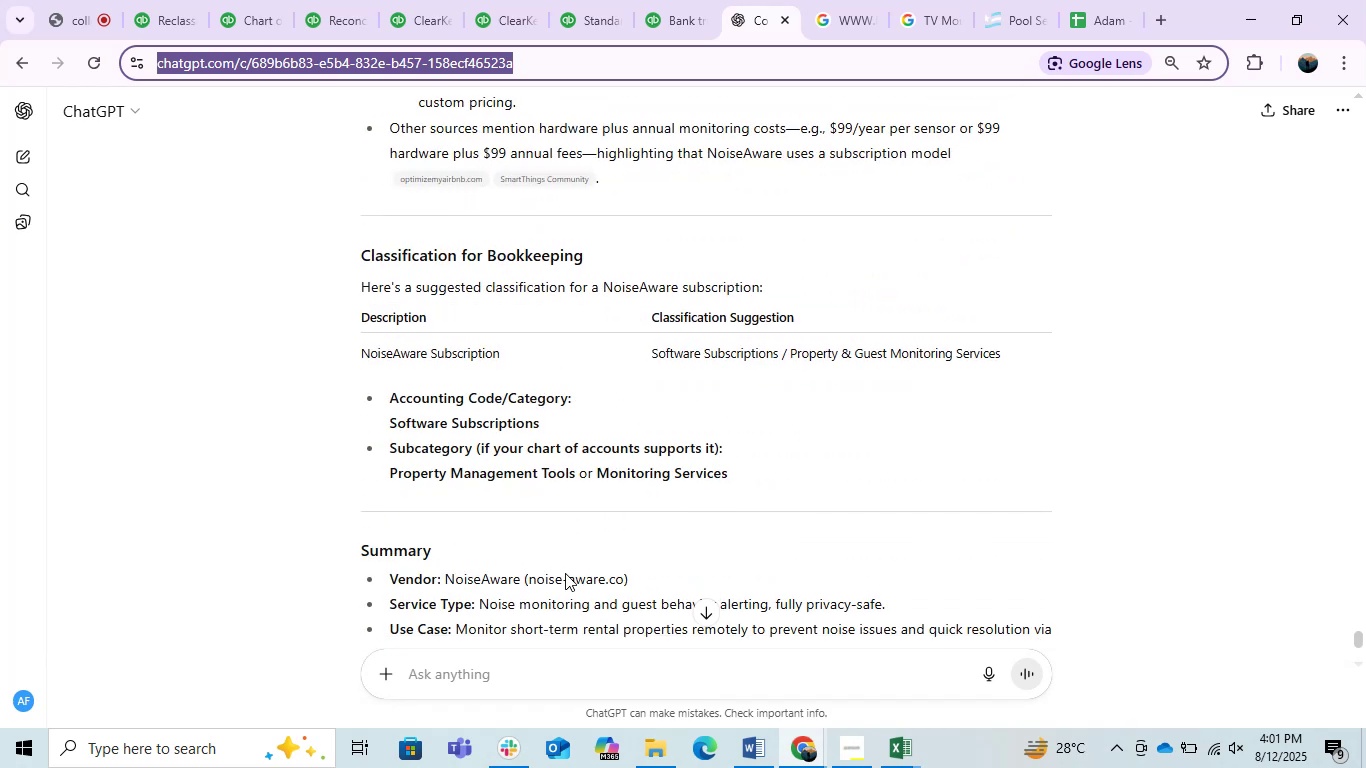 
wait(6.7)
 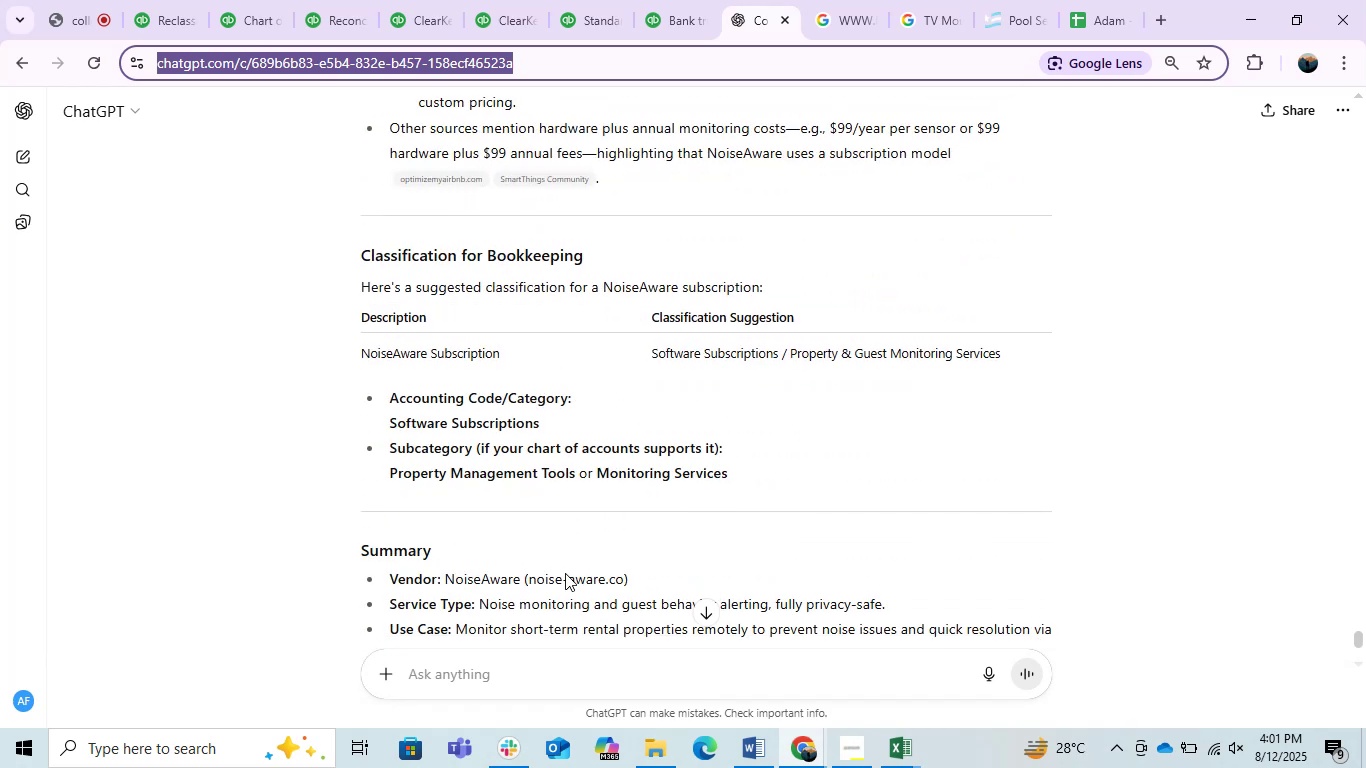 
scroll: coordinate [565, 573], scroll_direction: down, amount: 1.0
 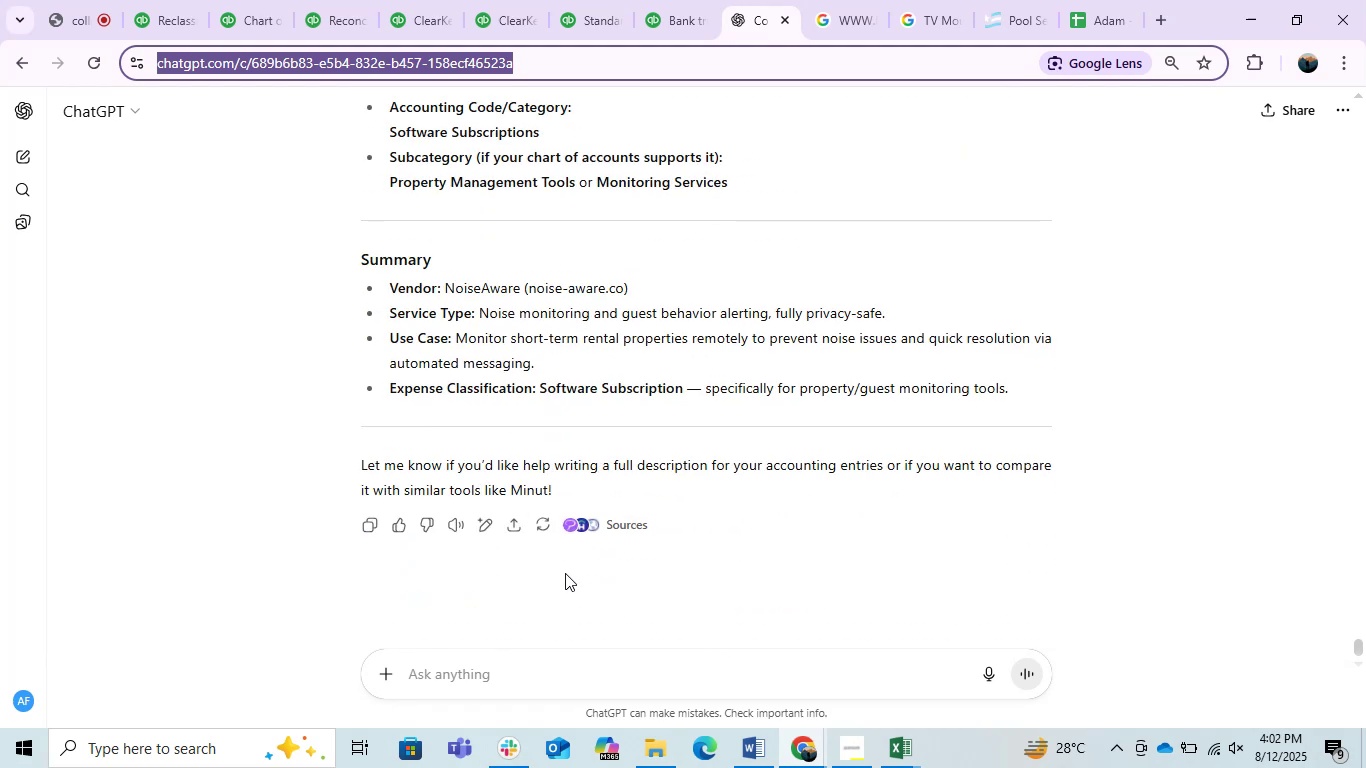 
wait(6.73)
 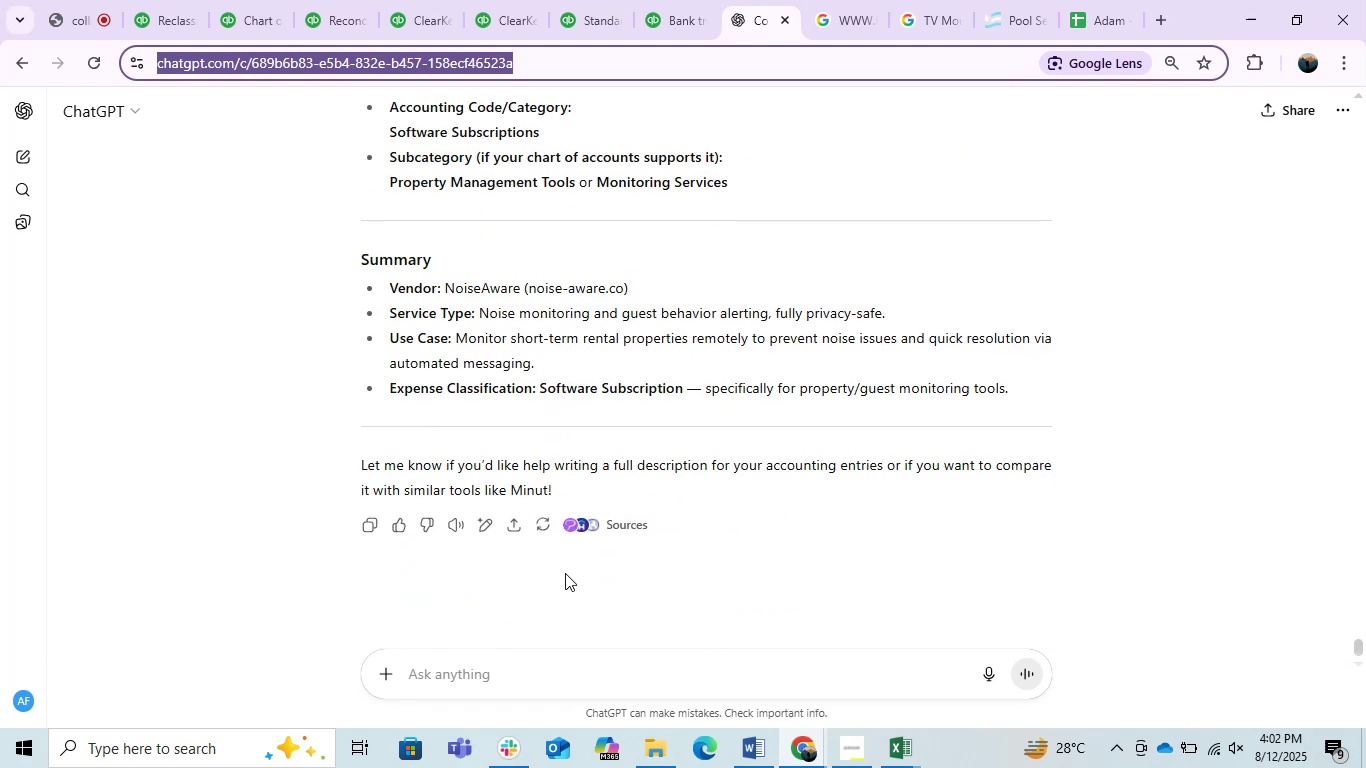 
scroll: coordinate [565, 573], scroll_direction: down, amount: 1.0
 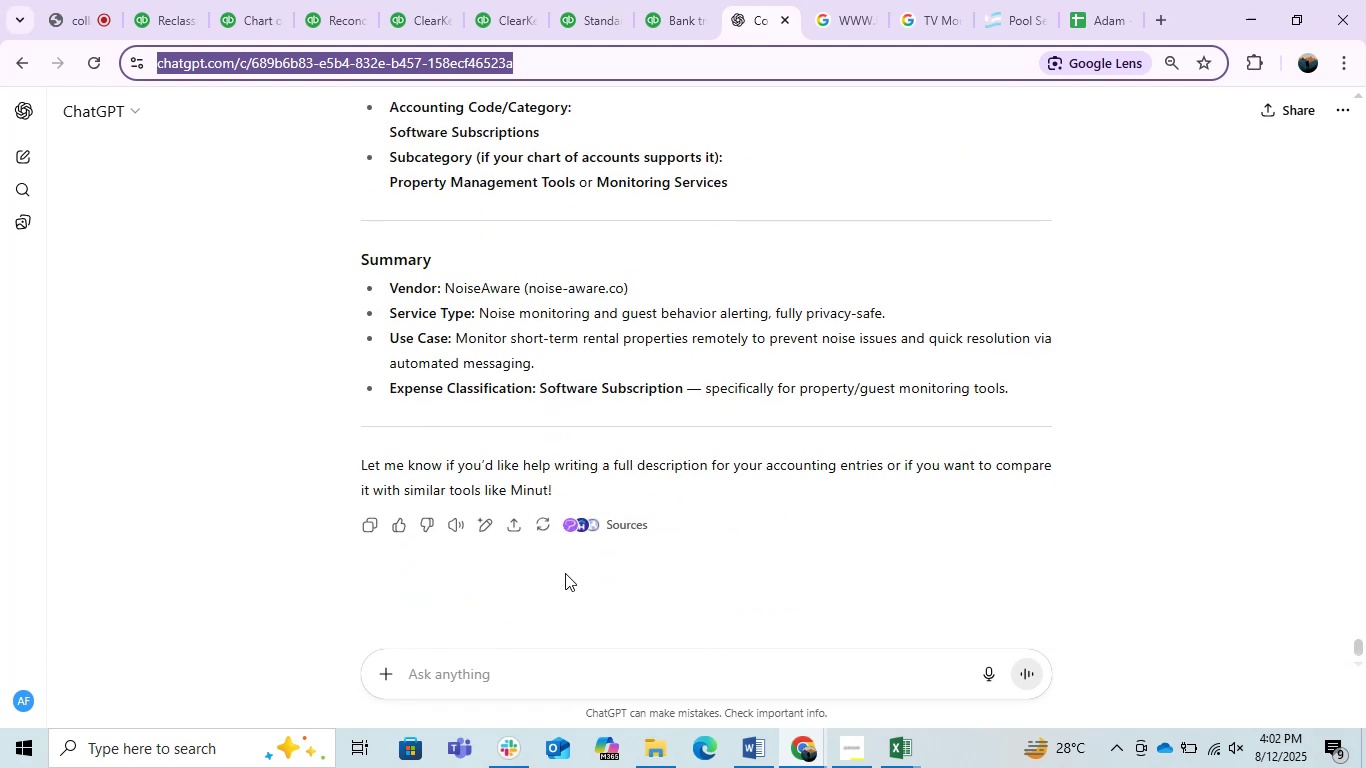 
scroll: coordinate [565, 573], scroll_direction: up, amount: 1.0
 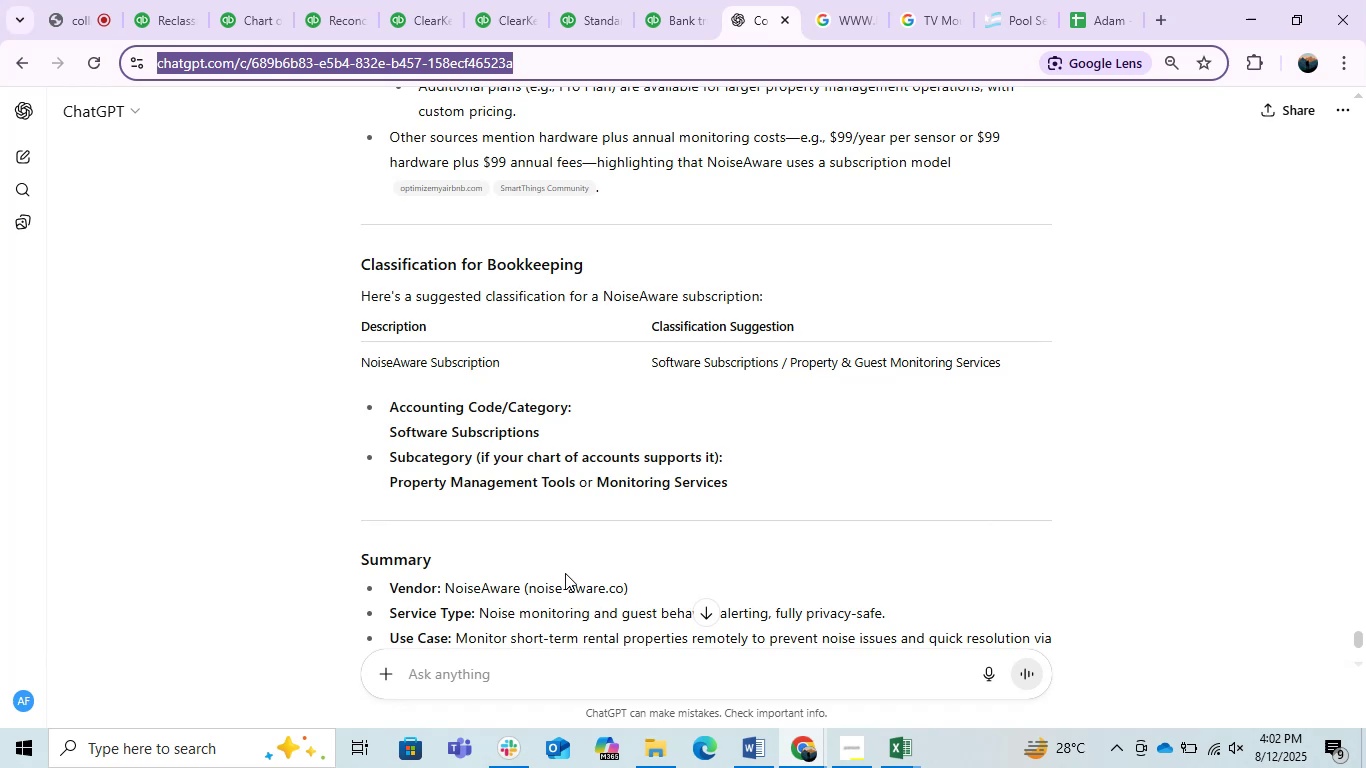 
wait(5.11)
 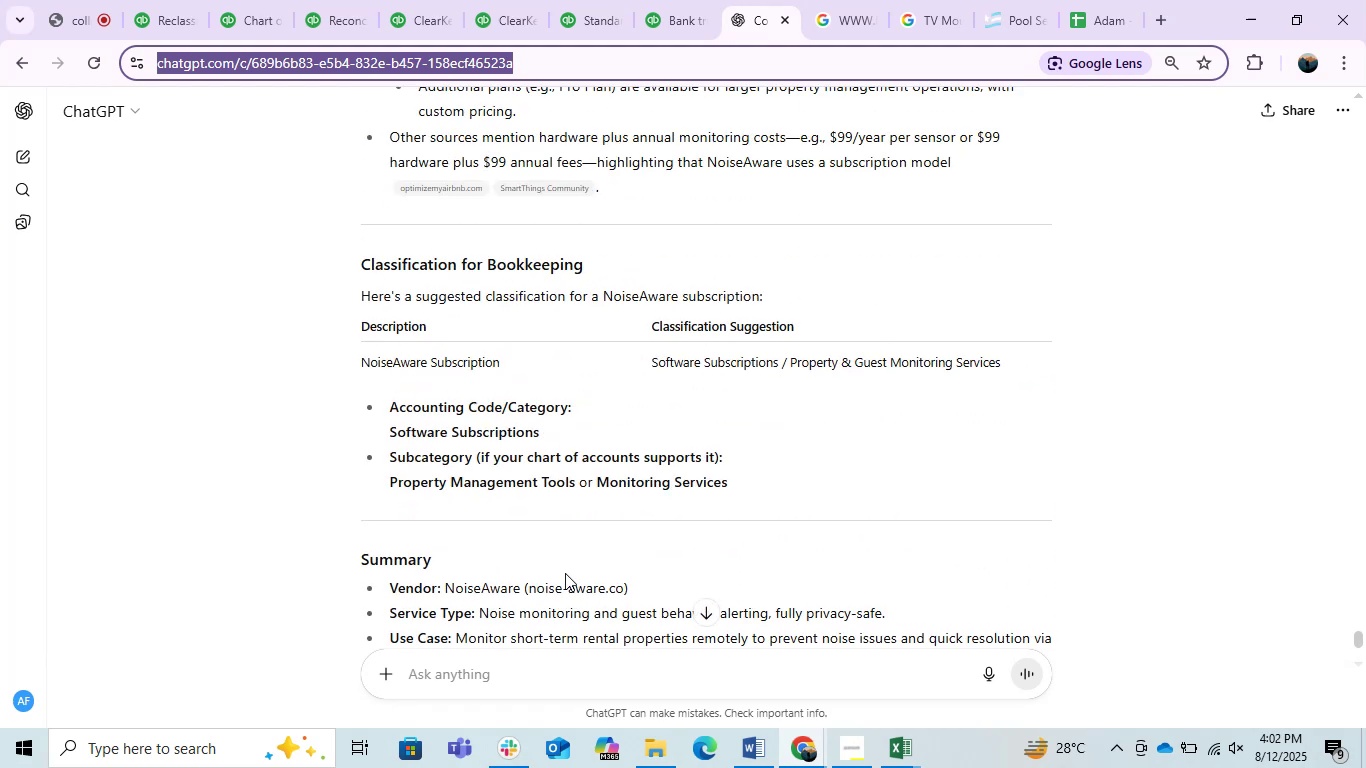 
scroll: coordinate [565, 573], scroll_direction: up, amount: 1.0
 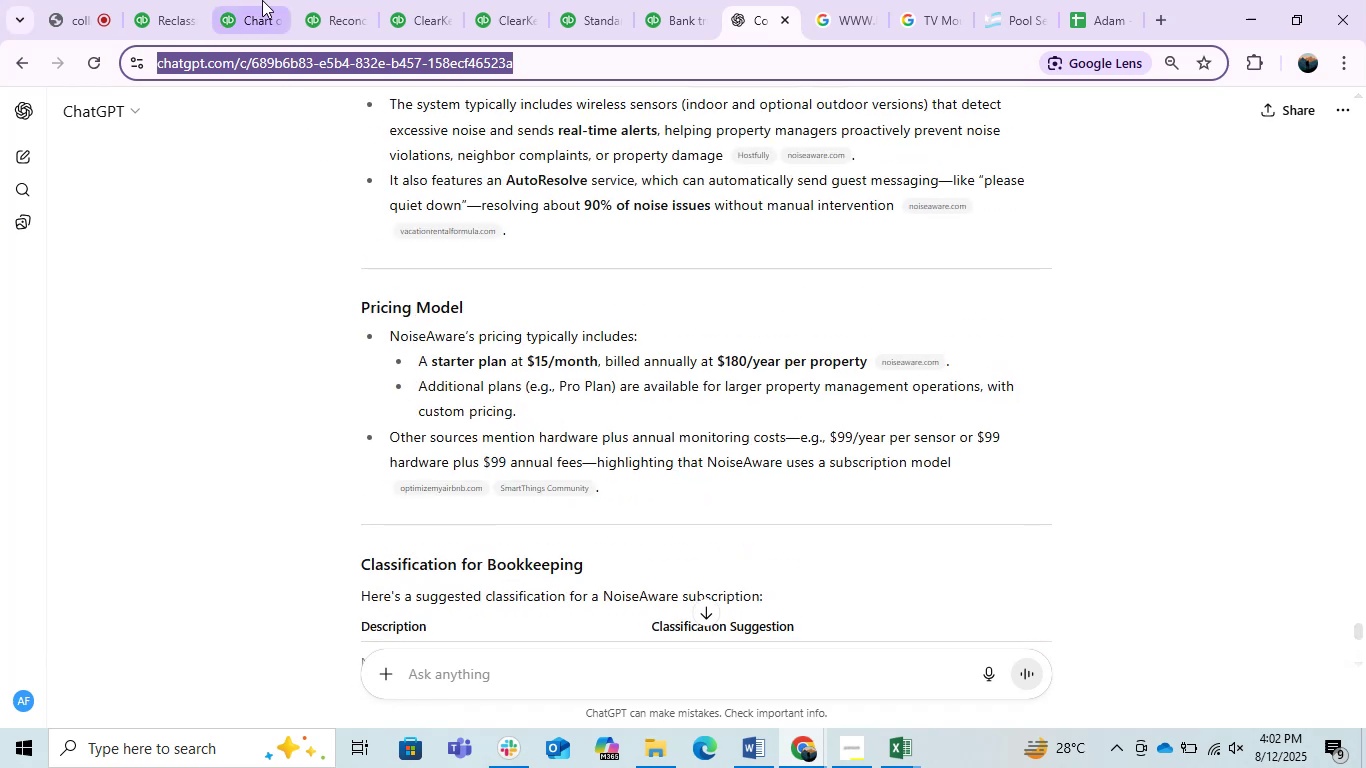 
left_click([339, 0])
 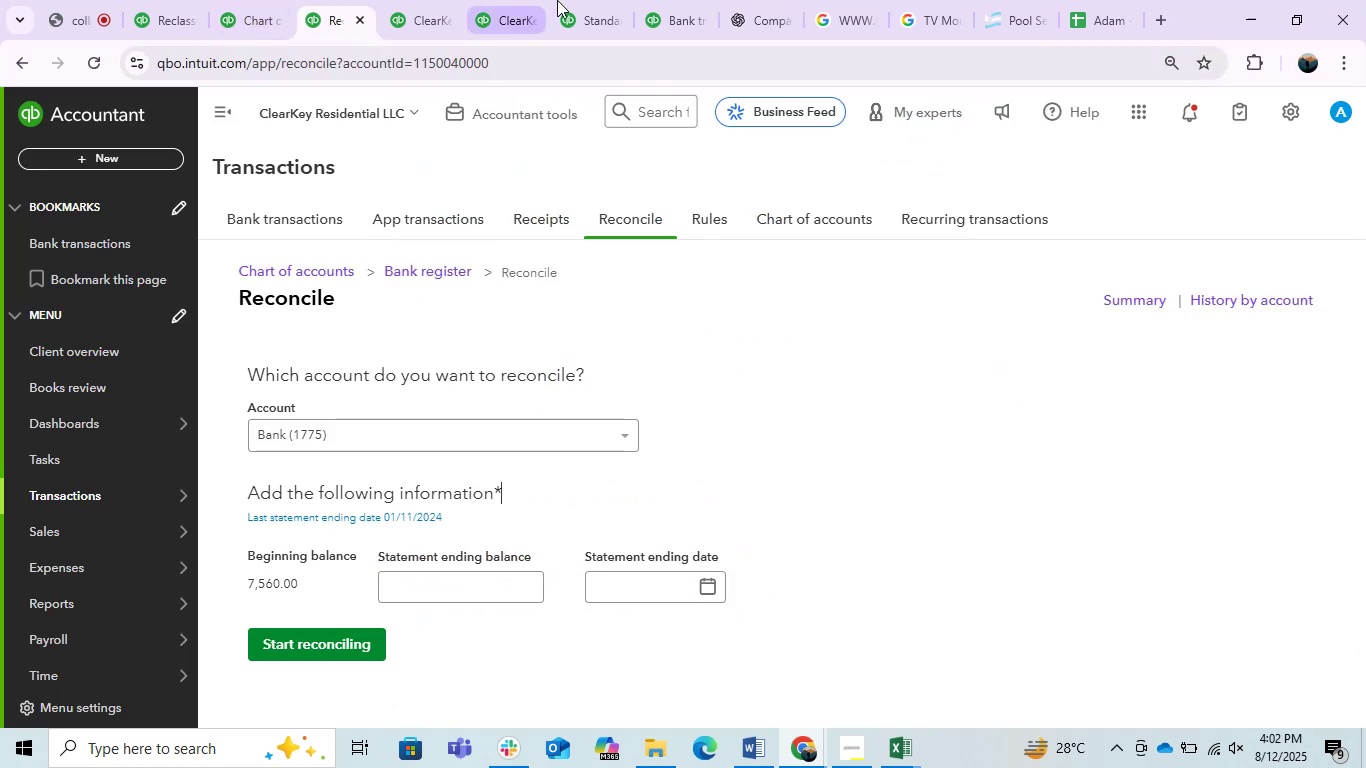 
left_click([681, 16])
 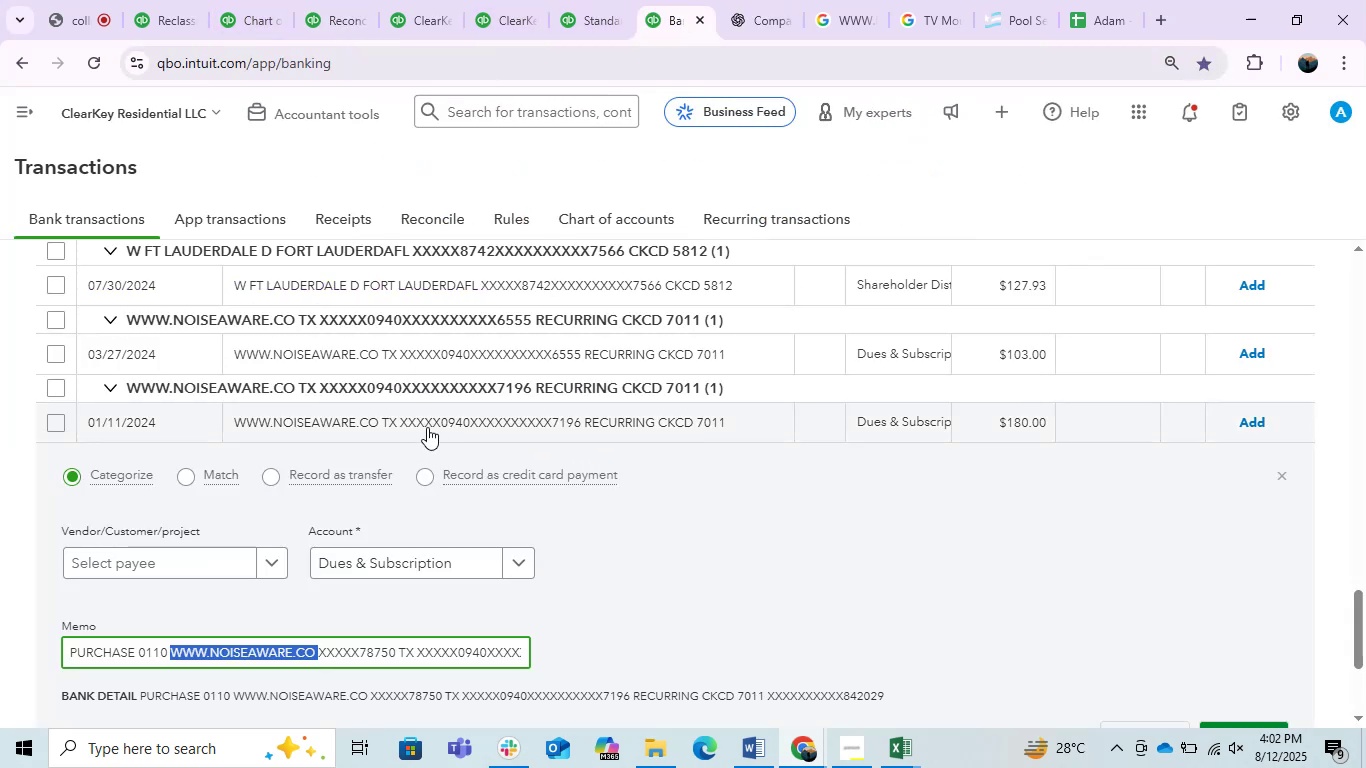 
left_click([427, 427])
 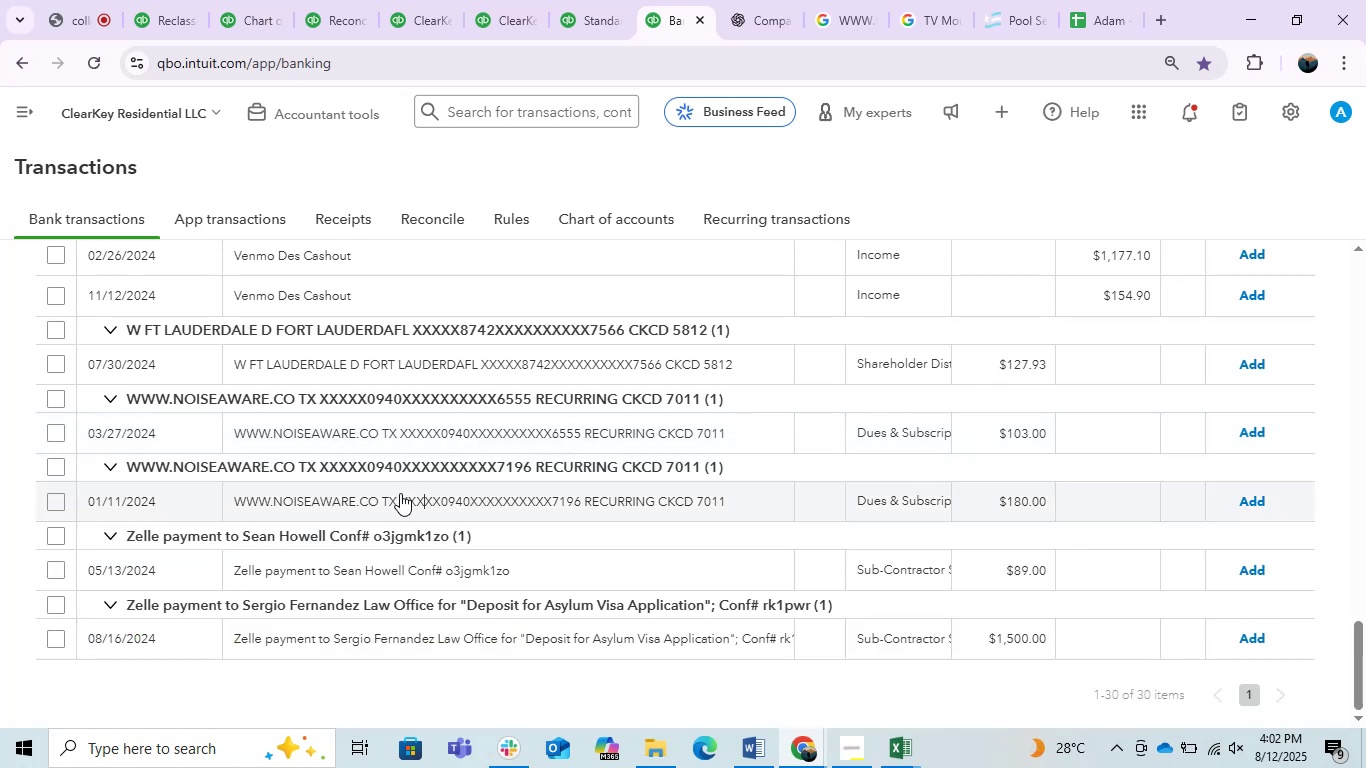 
mouse_move([377, 427])
 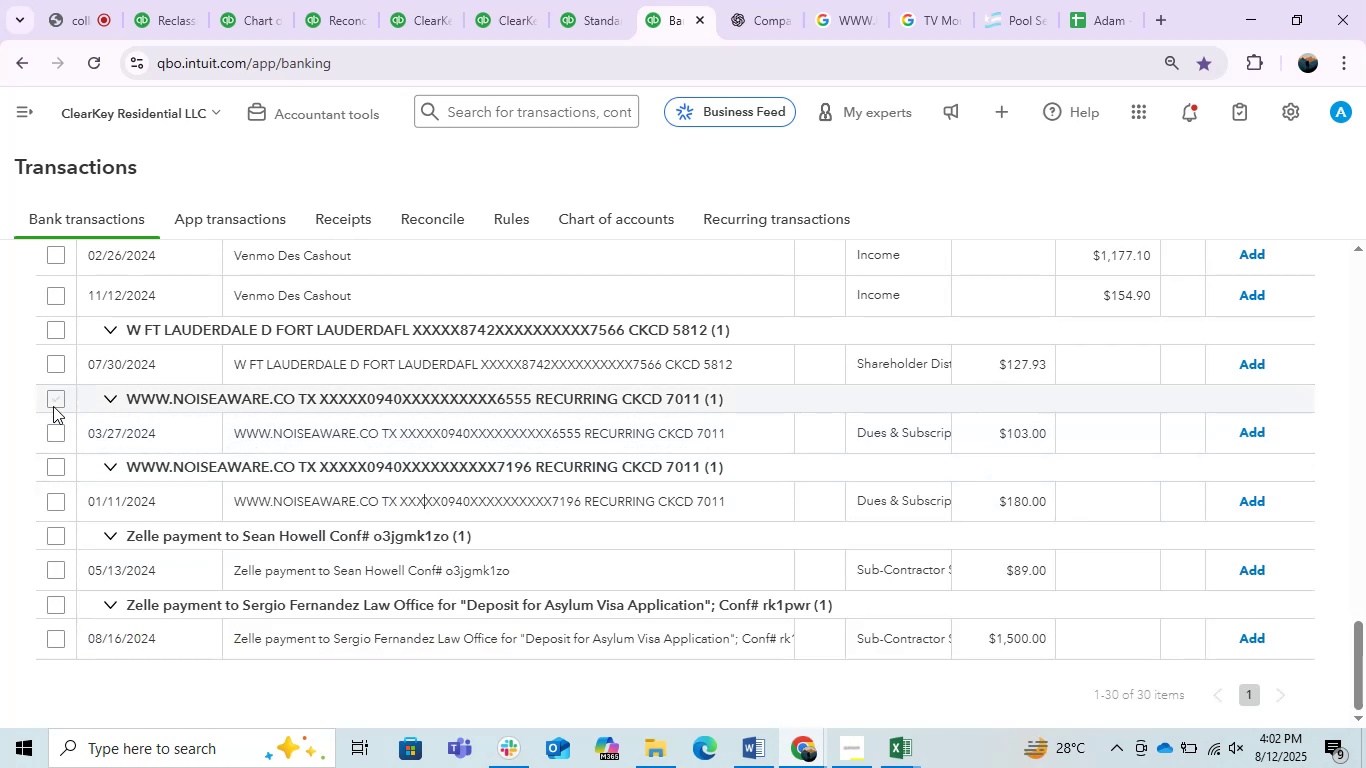 
left_click([55, 389])
 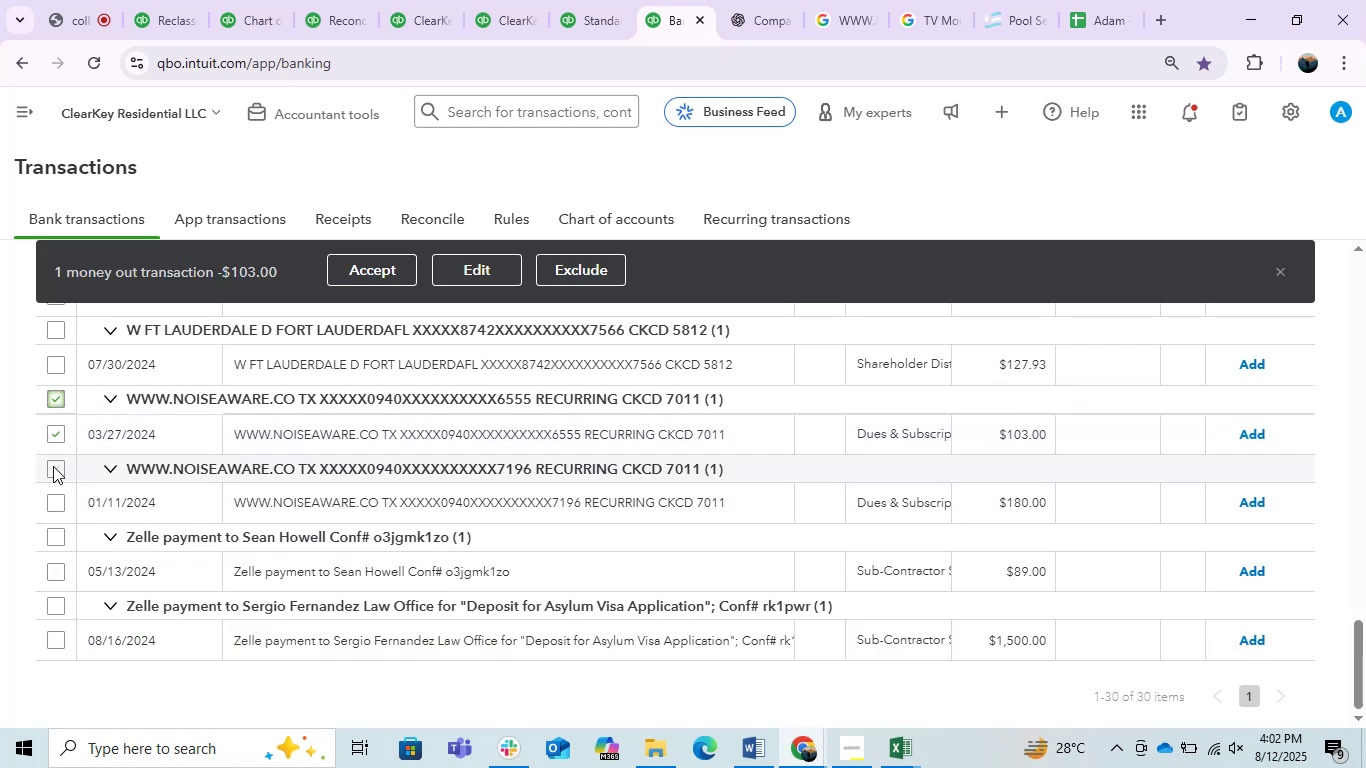 
left_click([53, 466])
 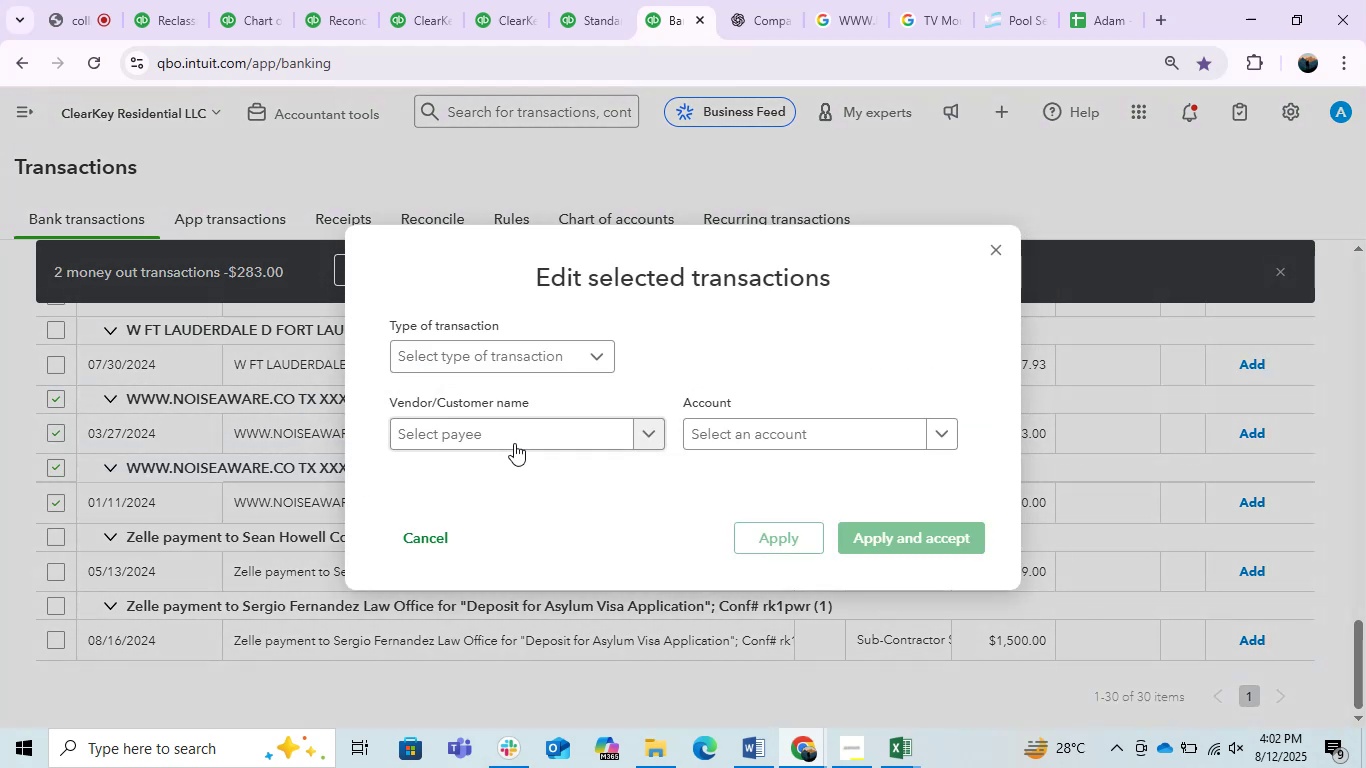 
left_click([477, 416])
 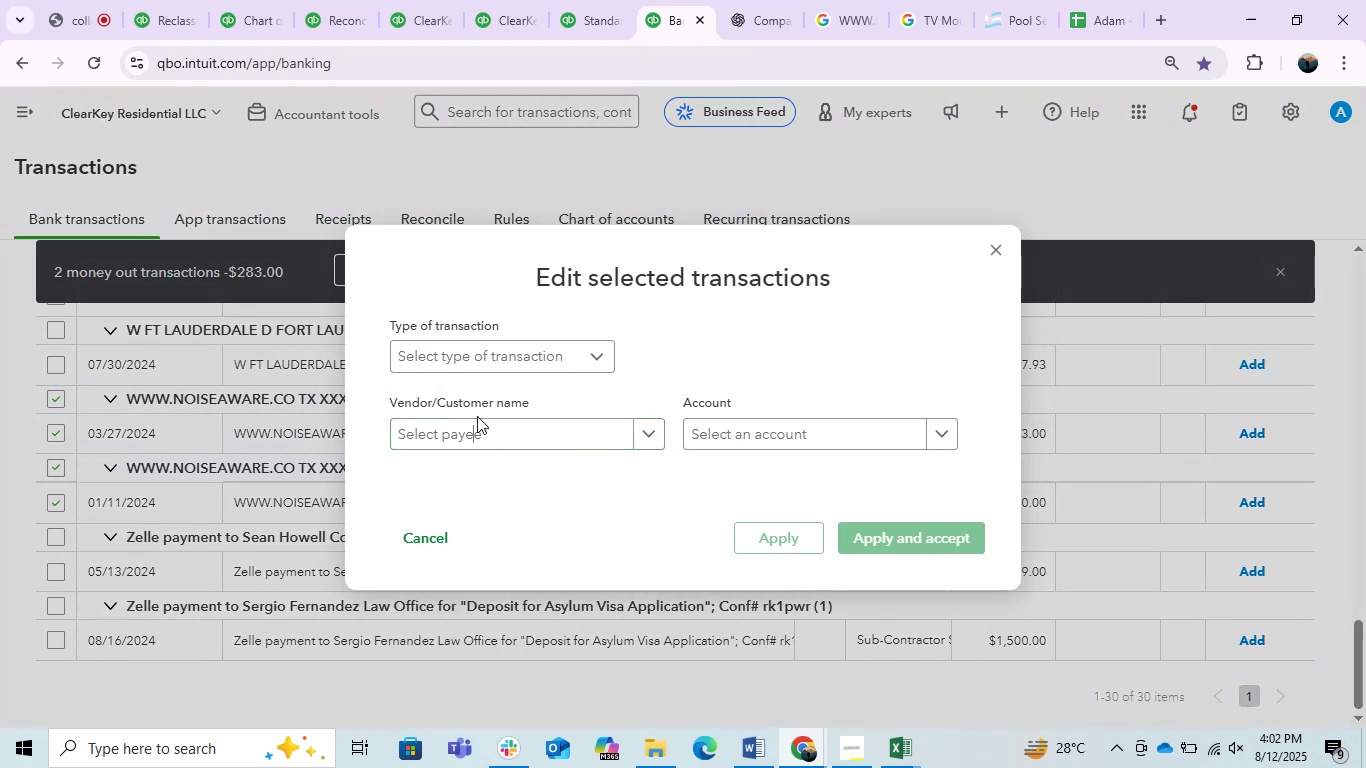 
key(Control+V)
 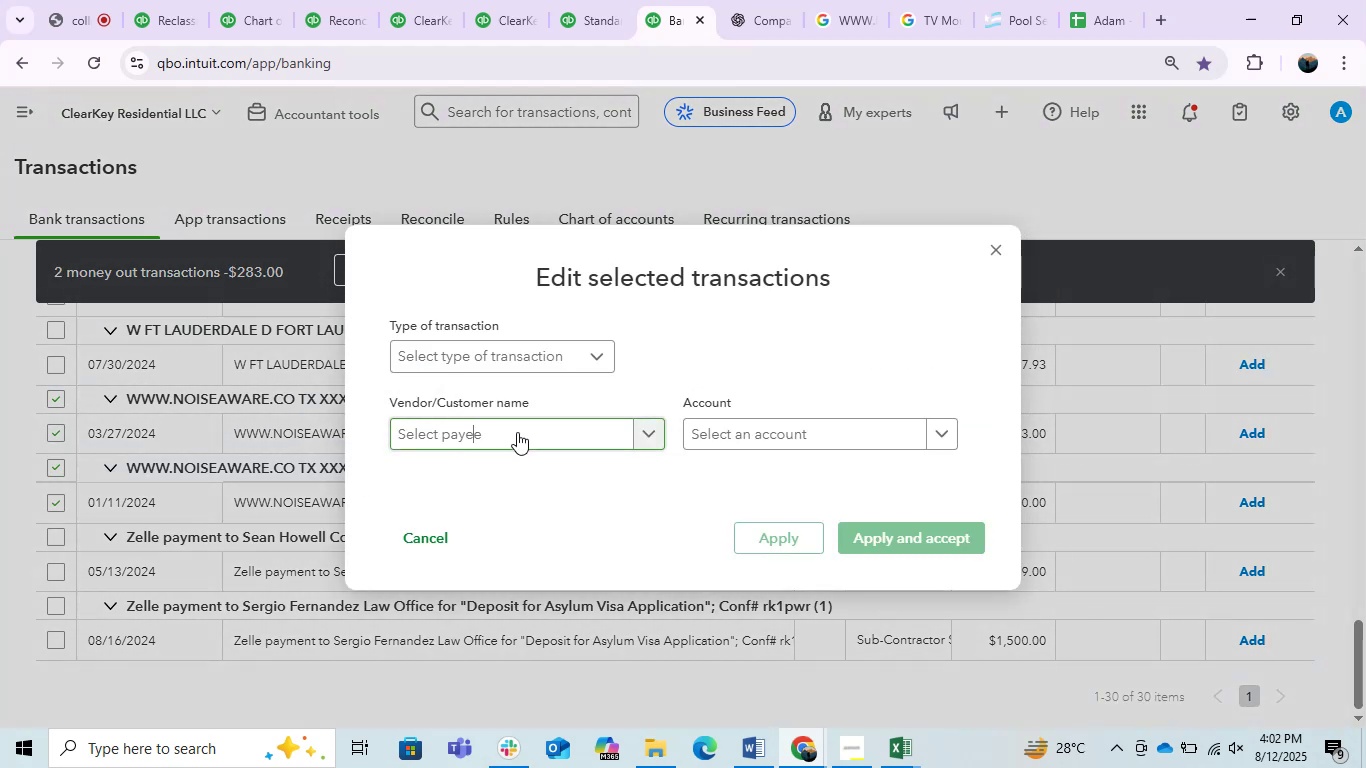 
left_click([517, 432])
 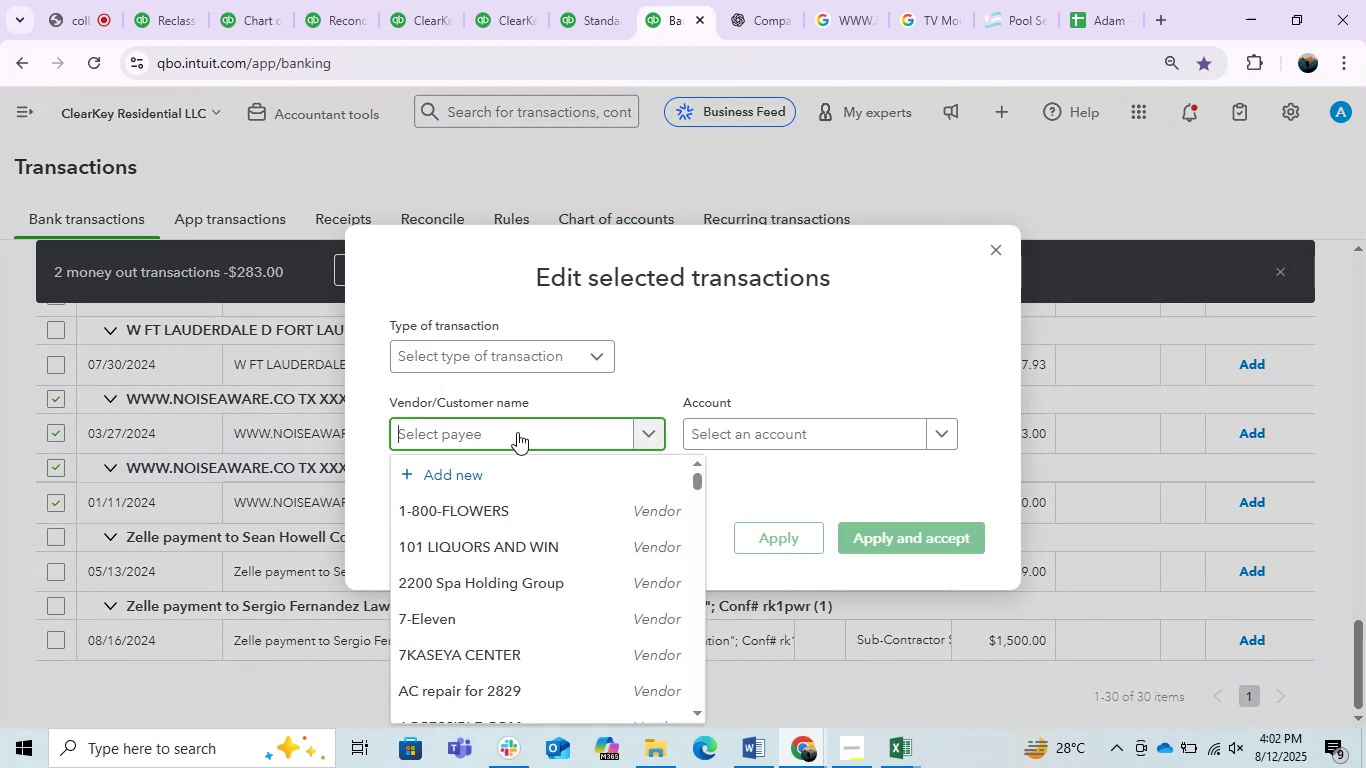 
key(Control+ControlLeft)
 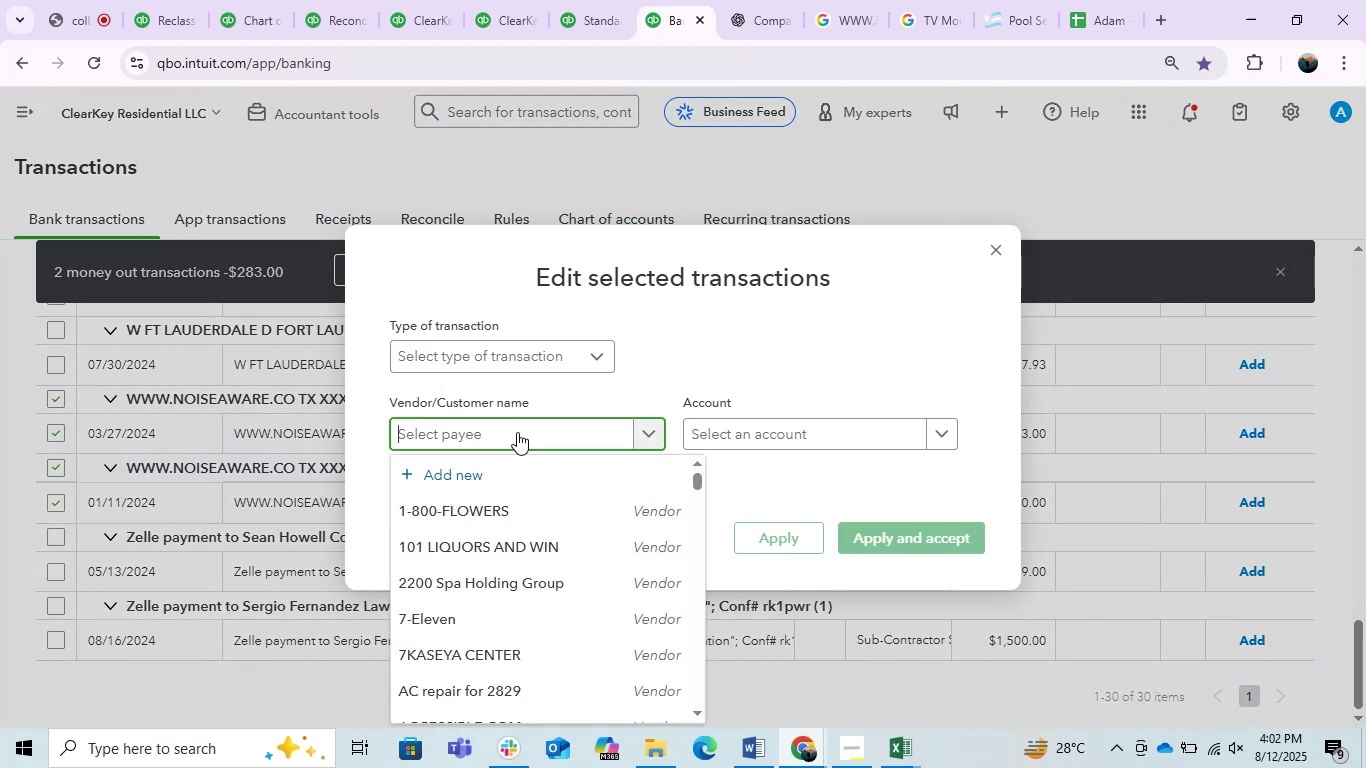 
key(Control+V)
 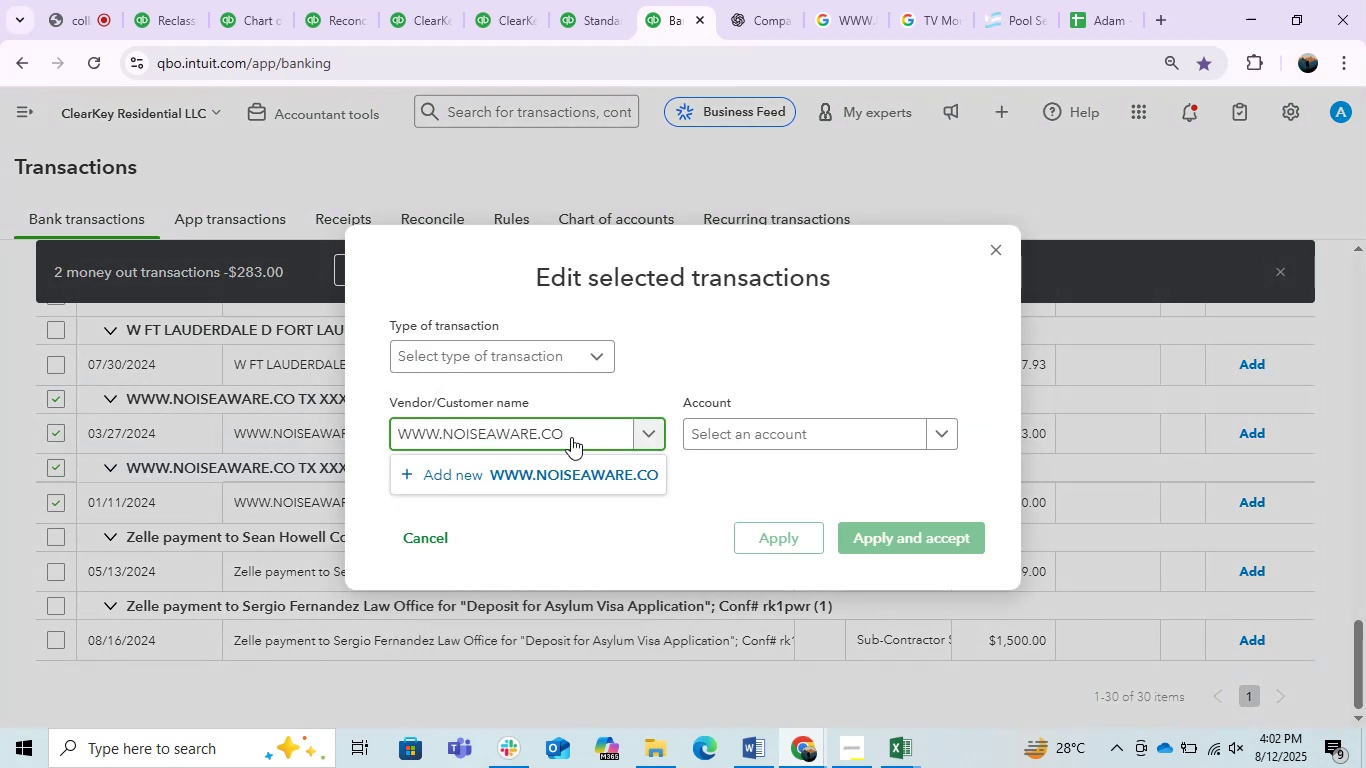 
left_click([574, 475])
 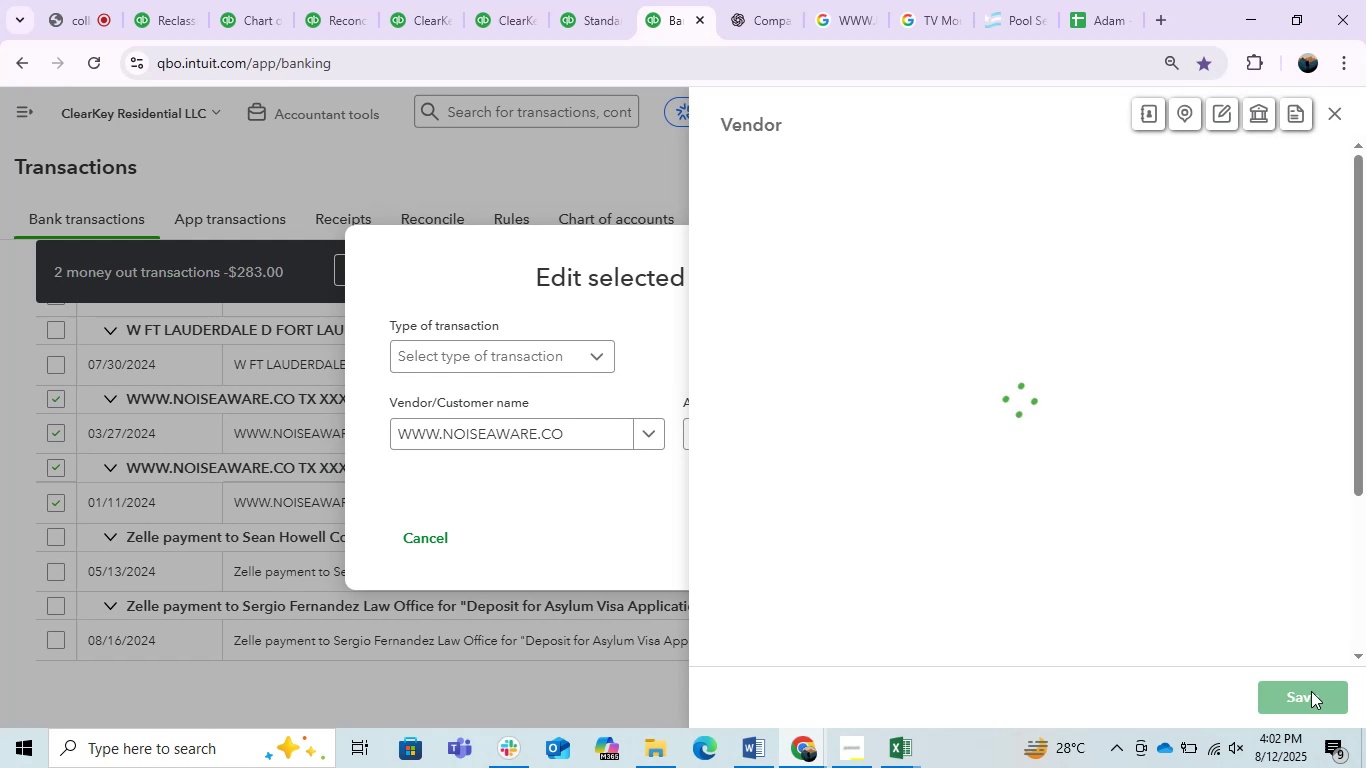 
left_click([1311, 691])
 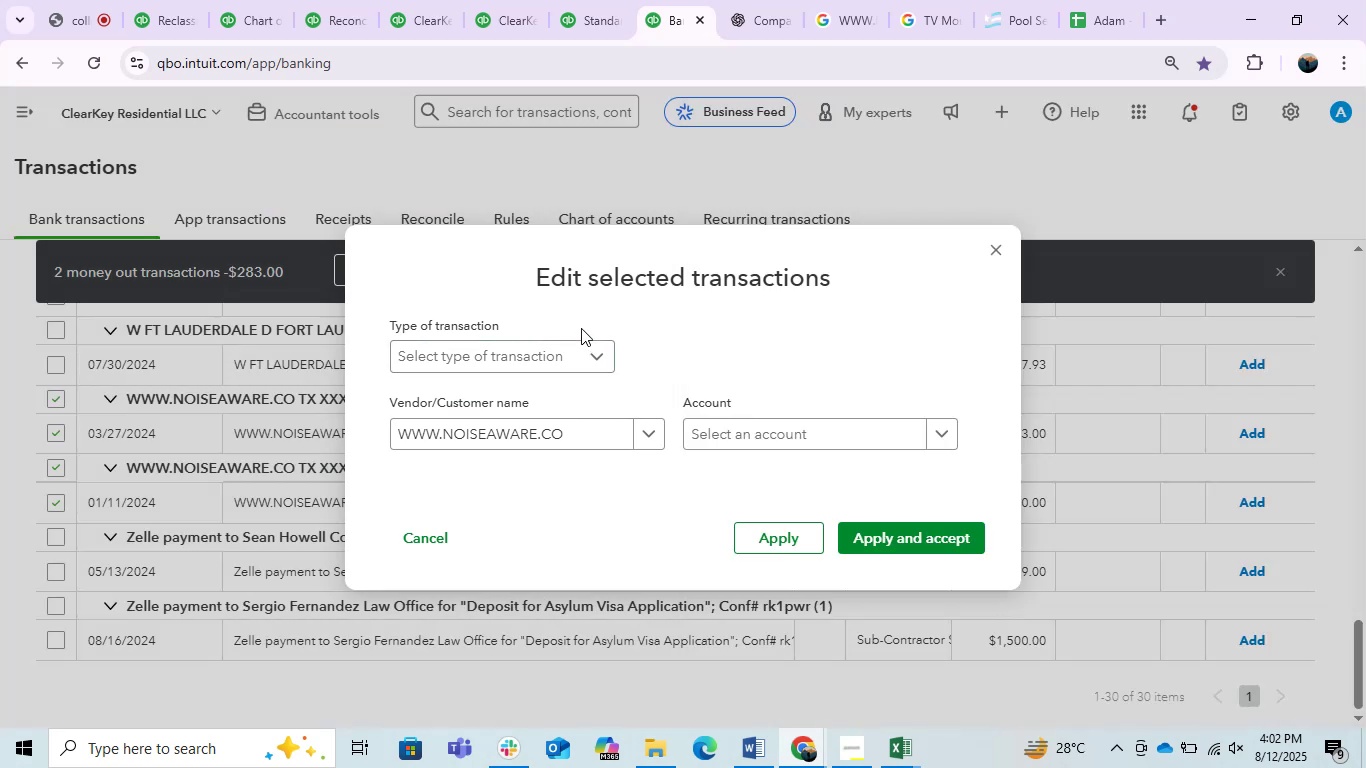 
left_click([569, 342])
 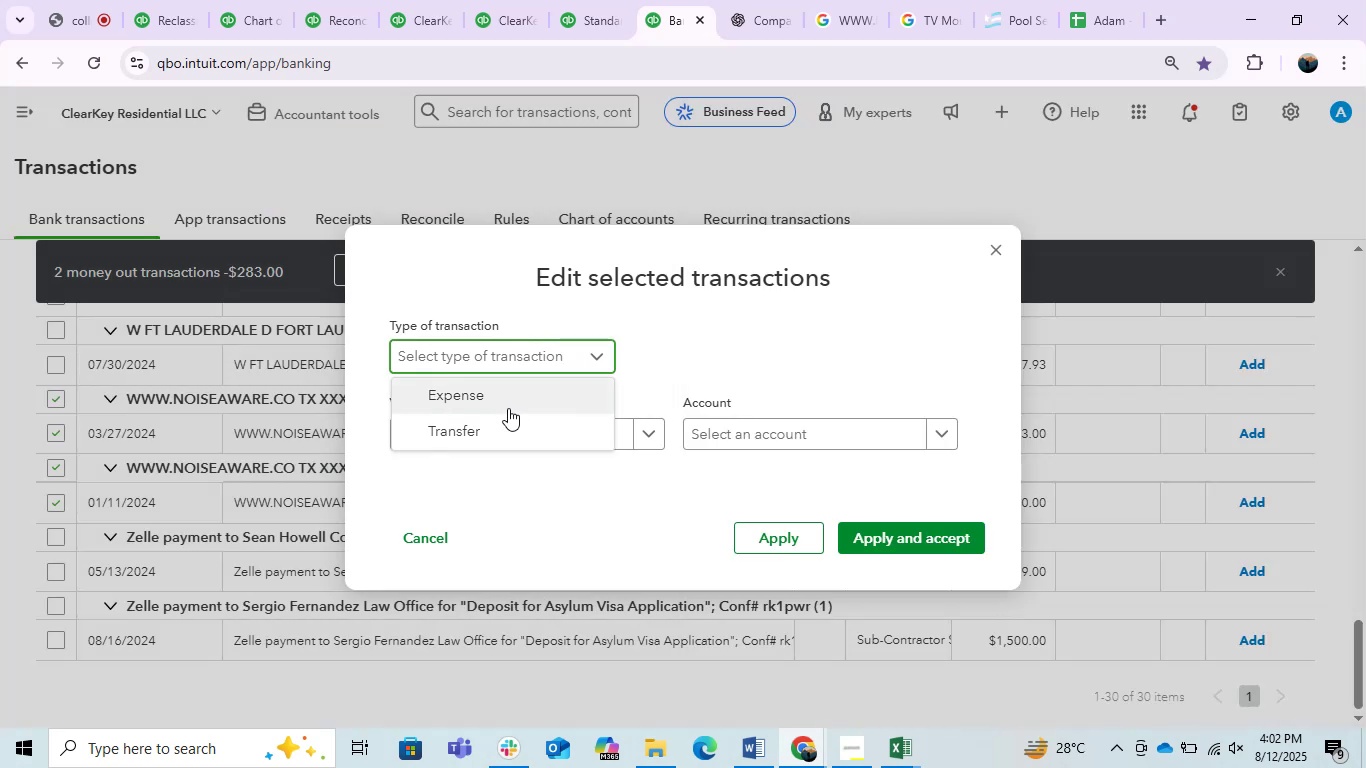 
left_click([501, 408])
 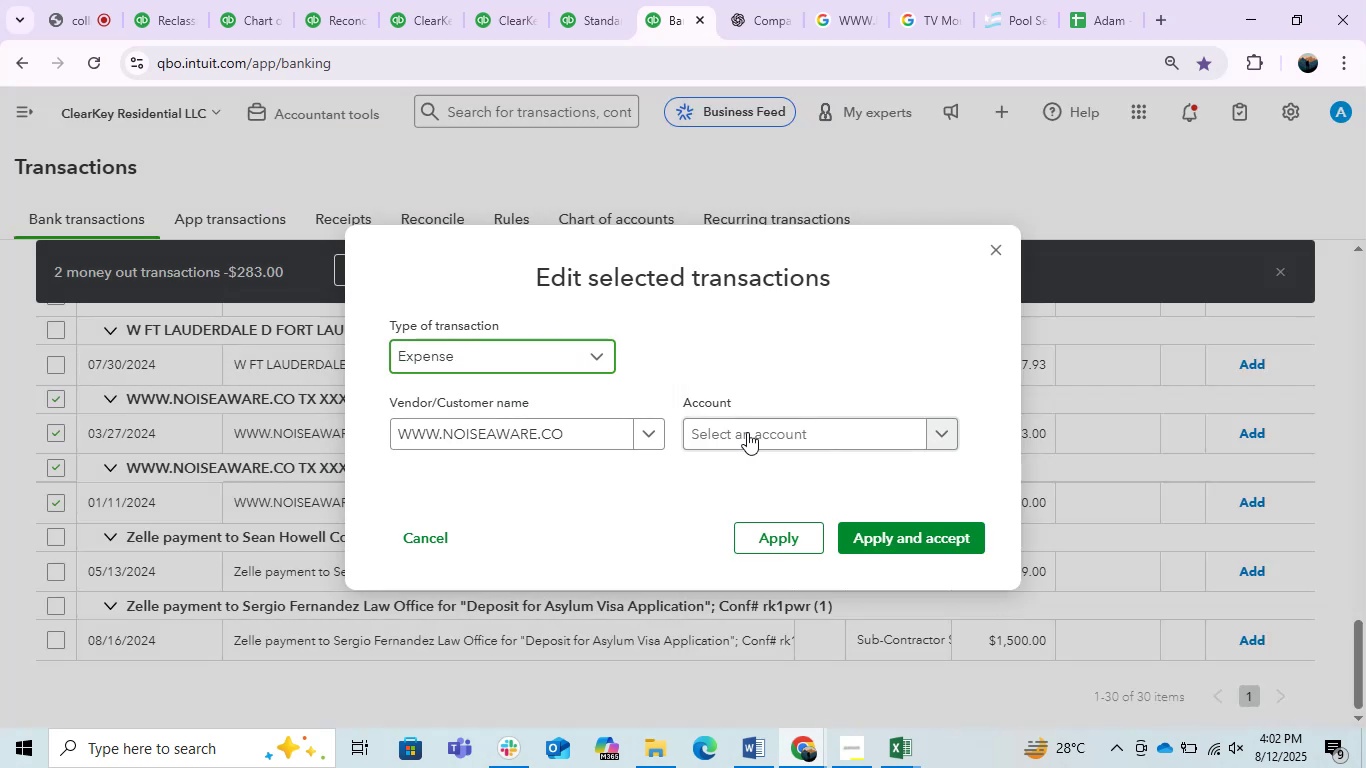 
left_click([747, 432])
 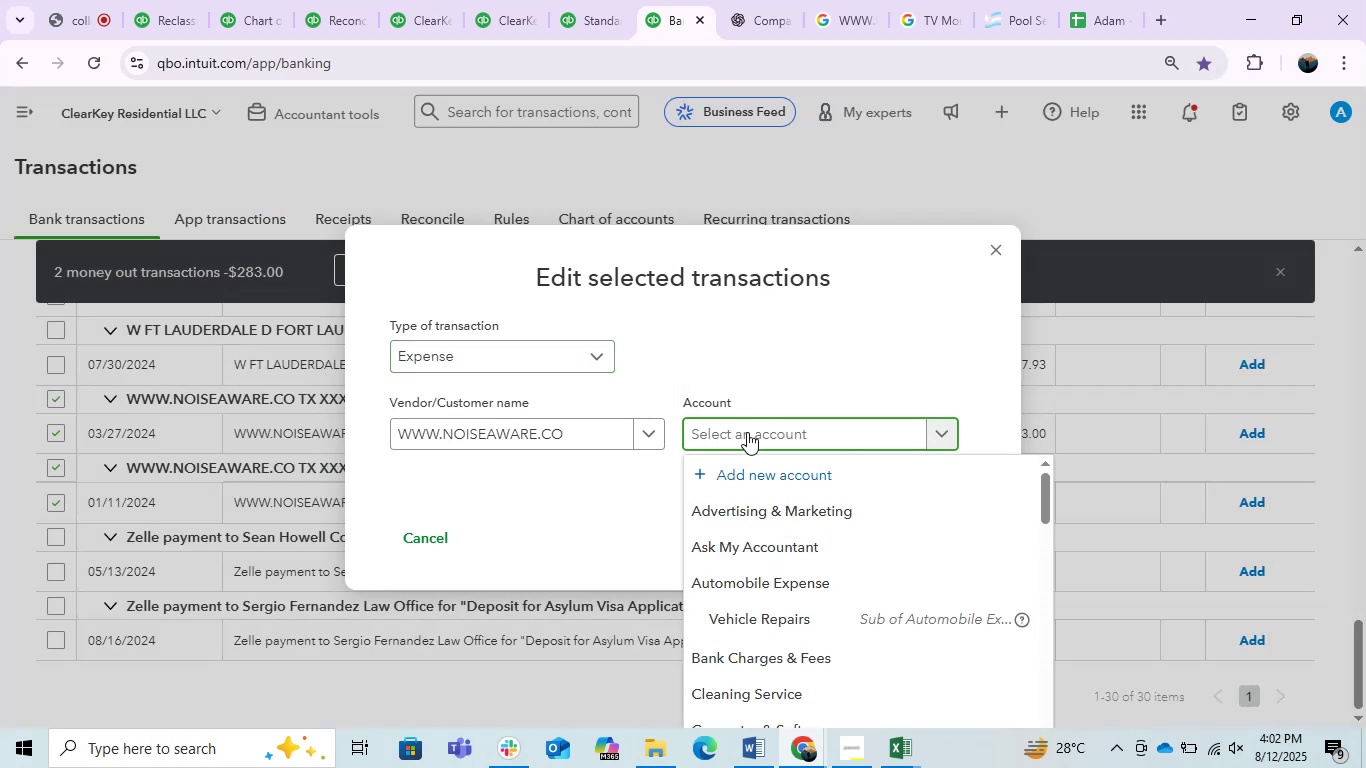 
type(due)
 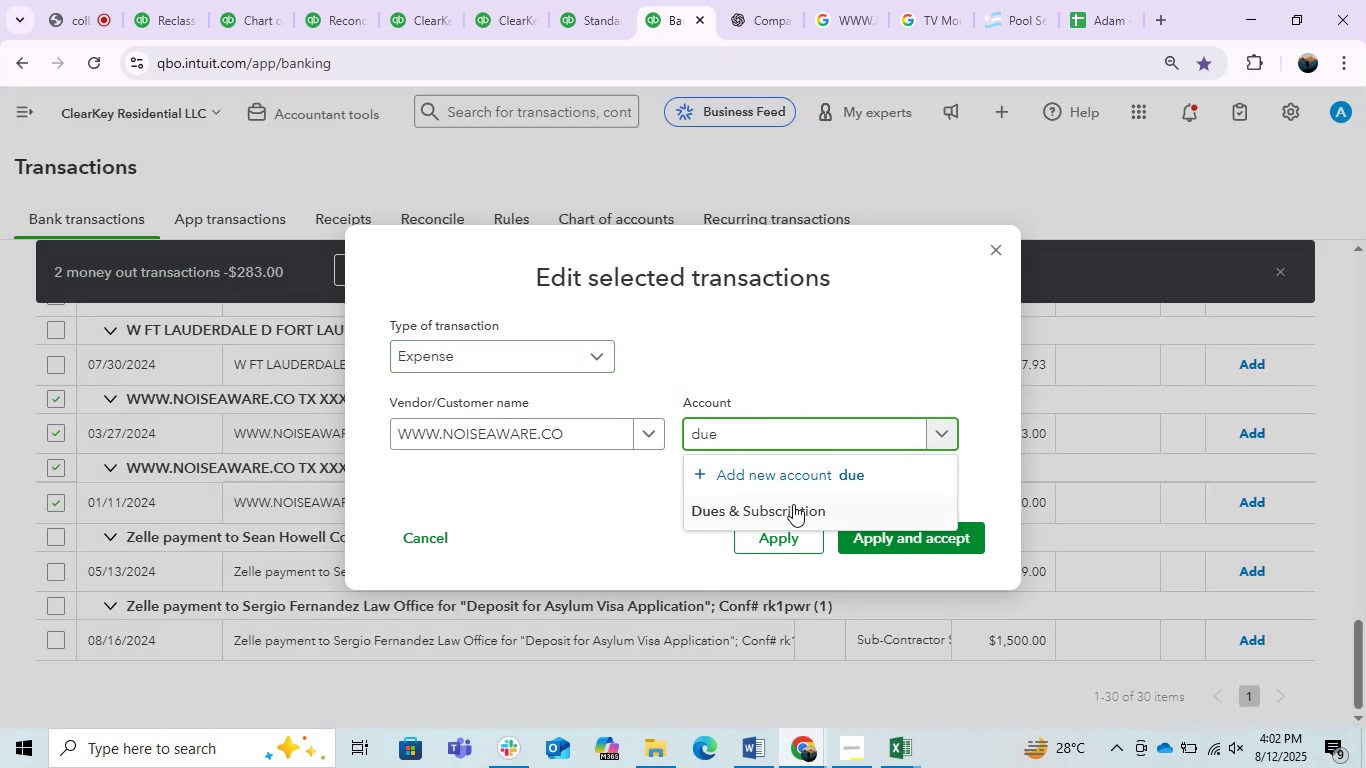 
left_click([793, 504])
 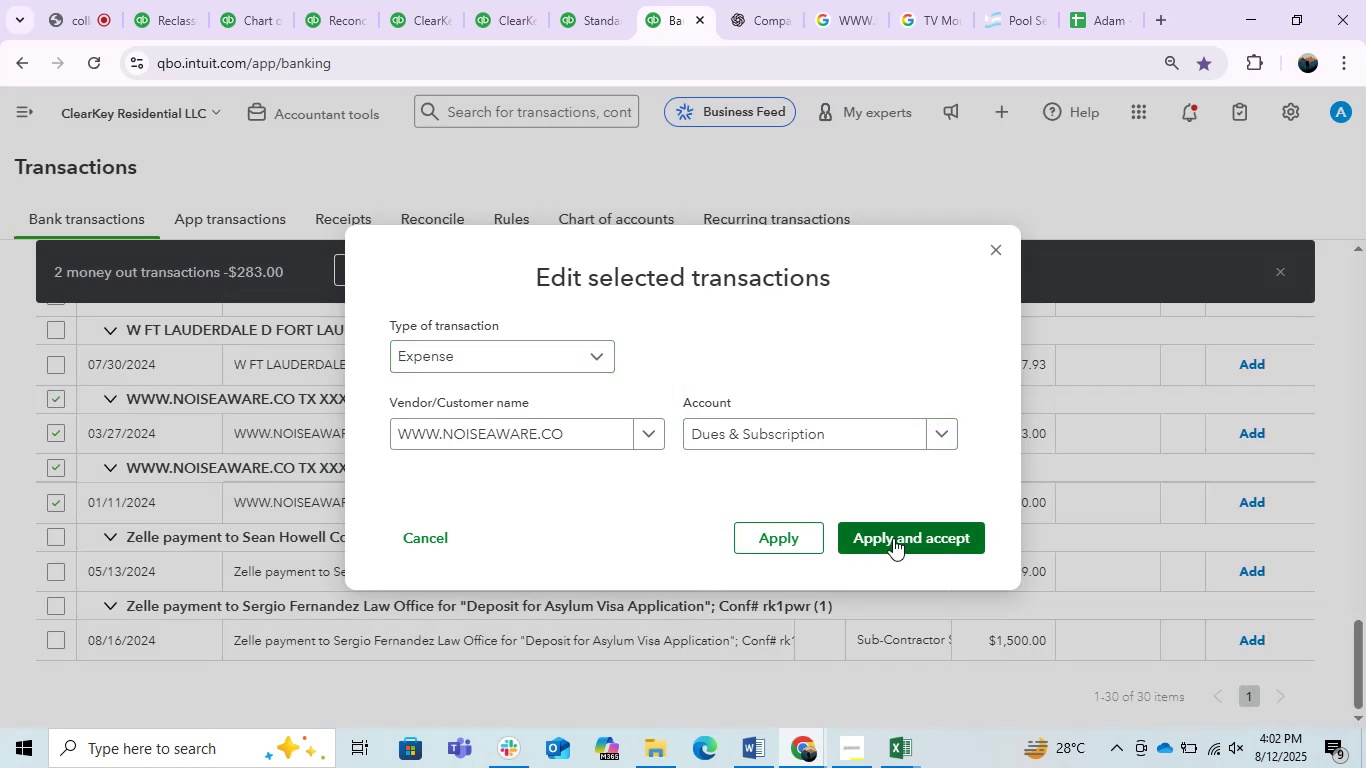 
left_click([893, 538])
 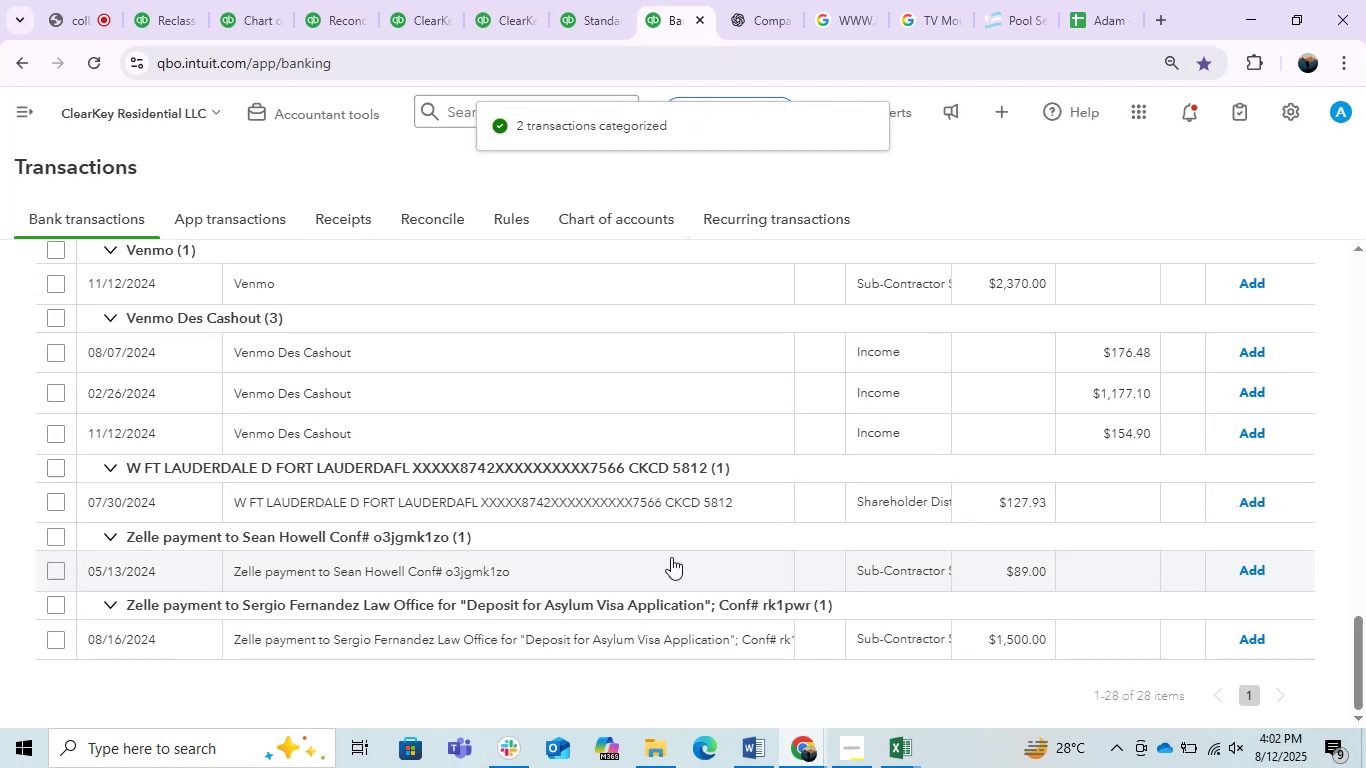 
wait(5.67)
 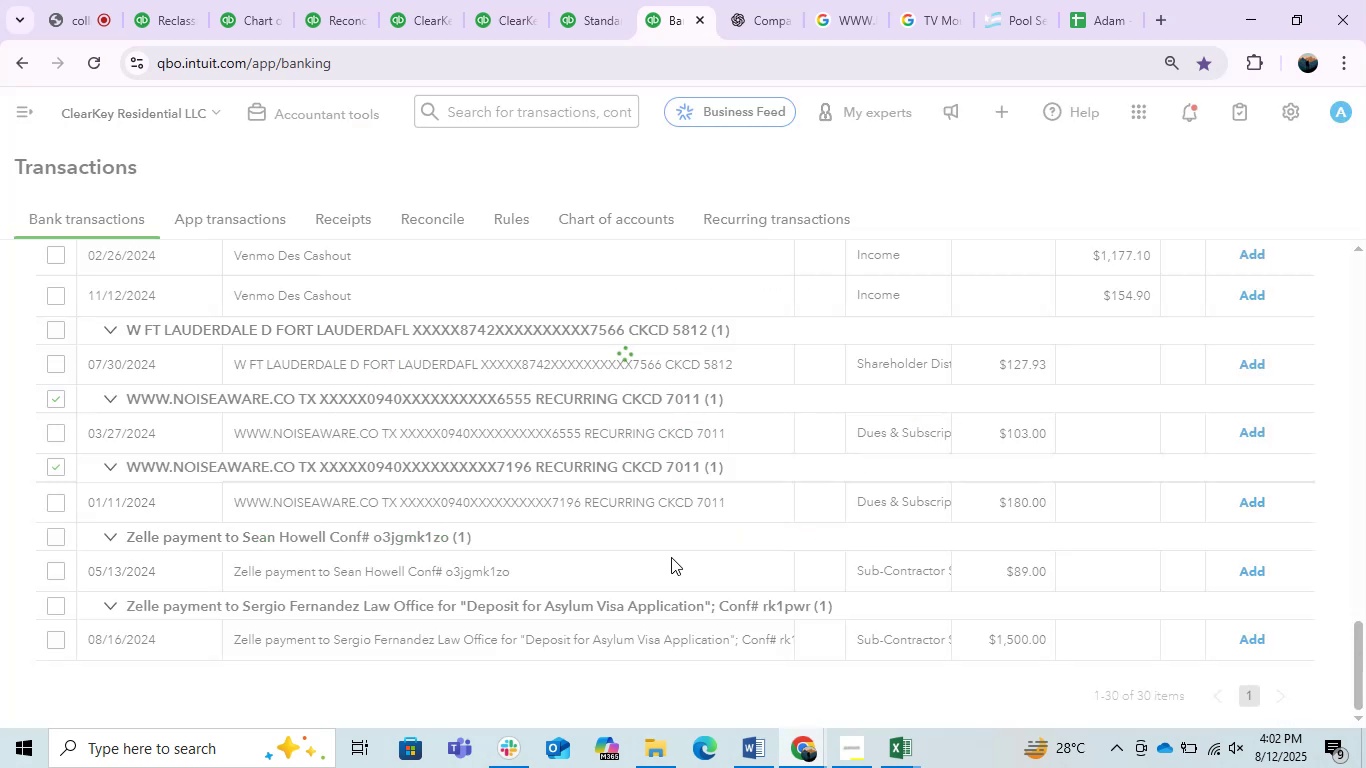 
scroll: coordinate [652, 557], scroll_direction: up, amount: 1.0
 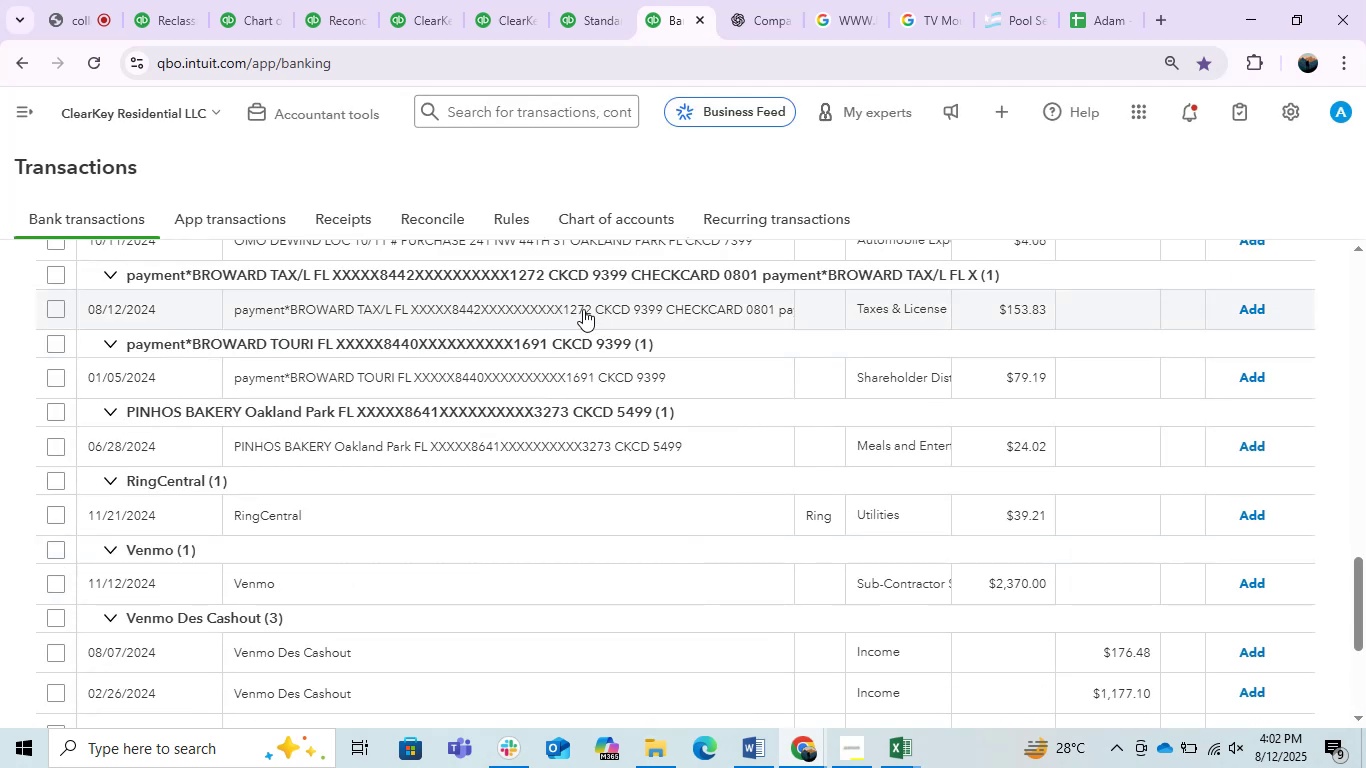 
wait(7.27)
 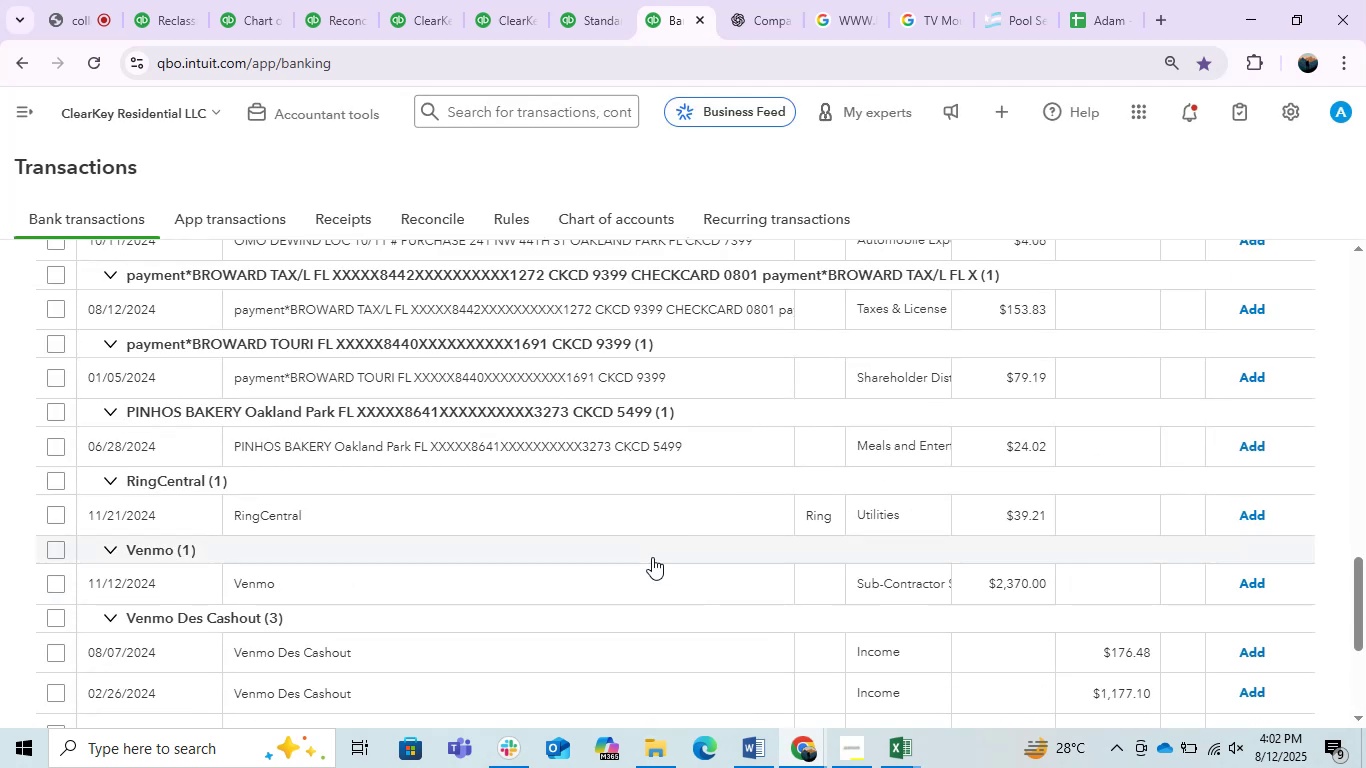 
left_click([1251, 308])
 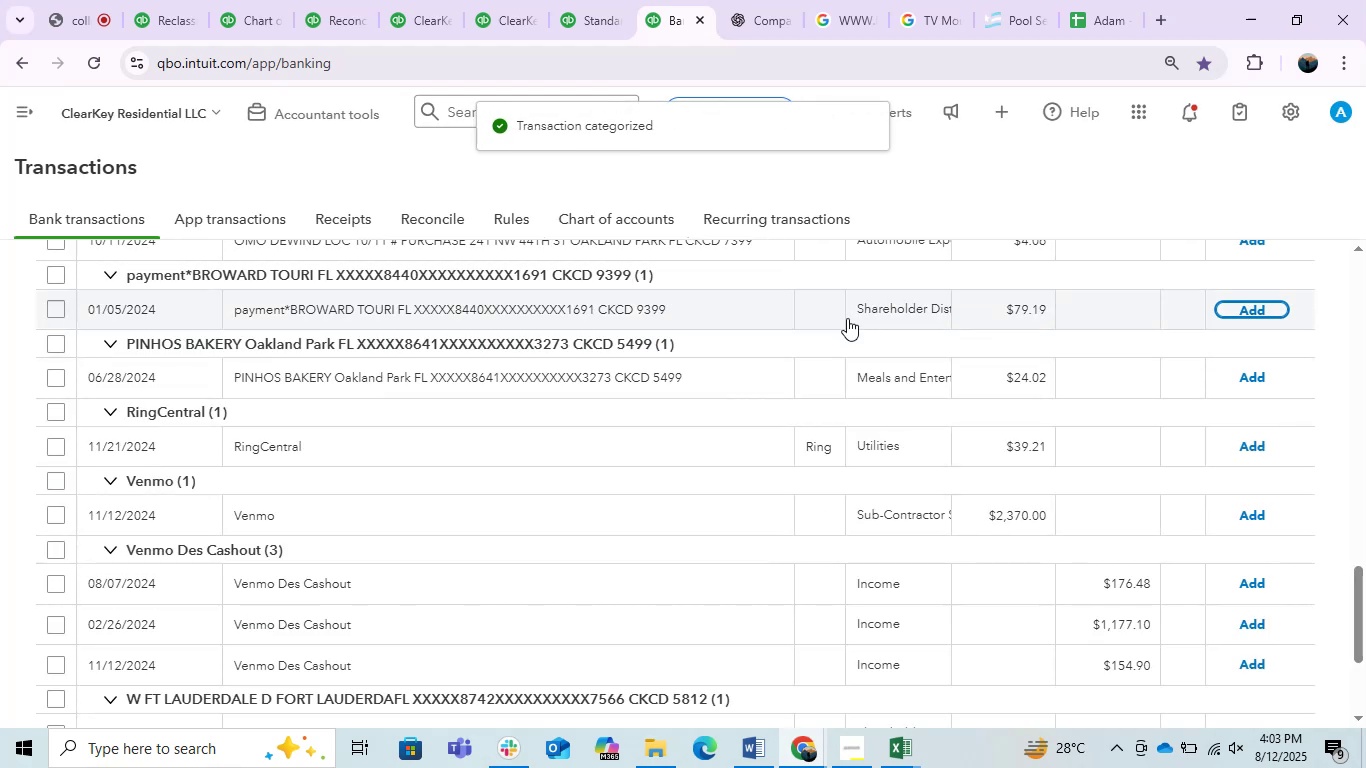 
wait(8.07)
 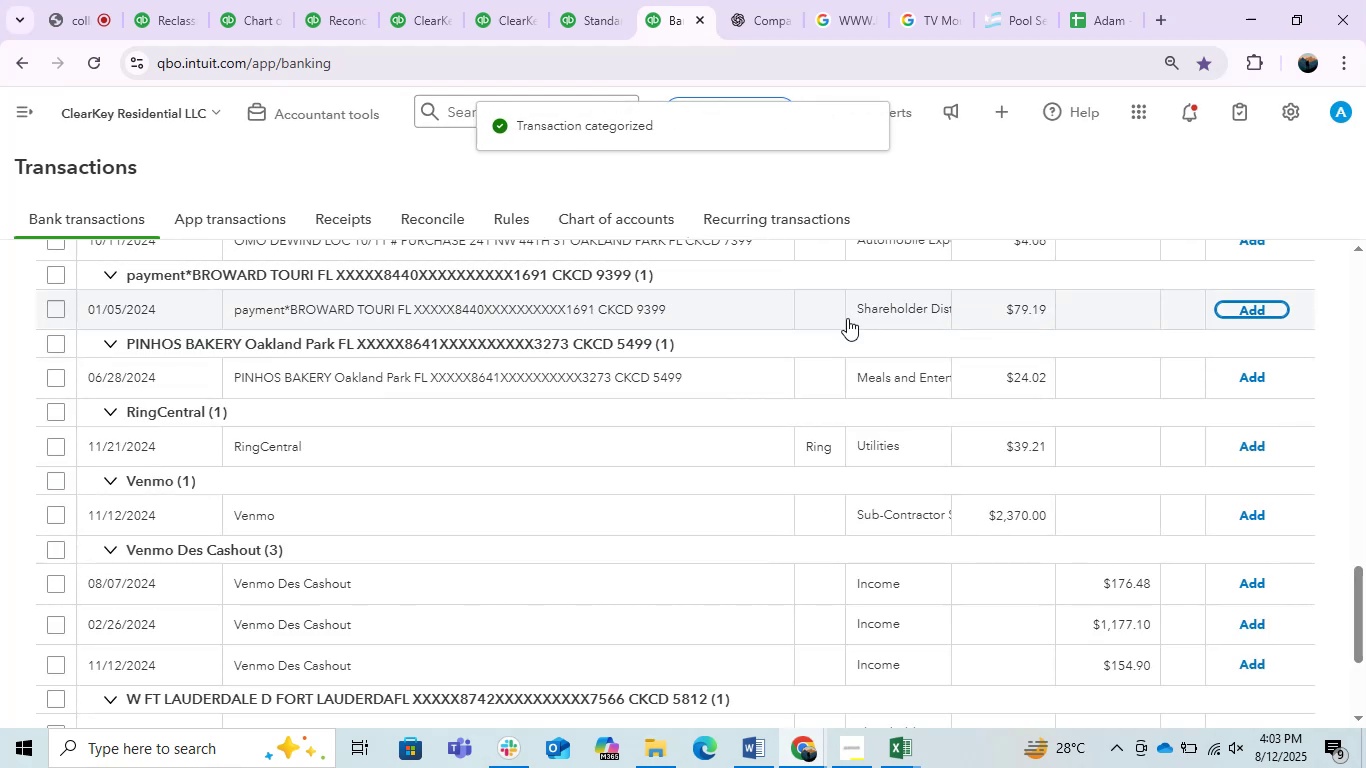 
left_click([1253, 386])
 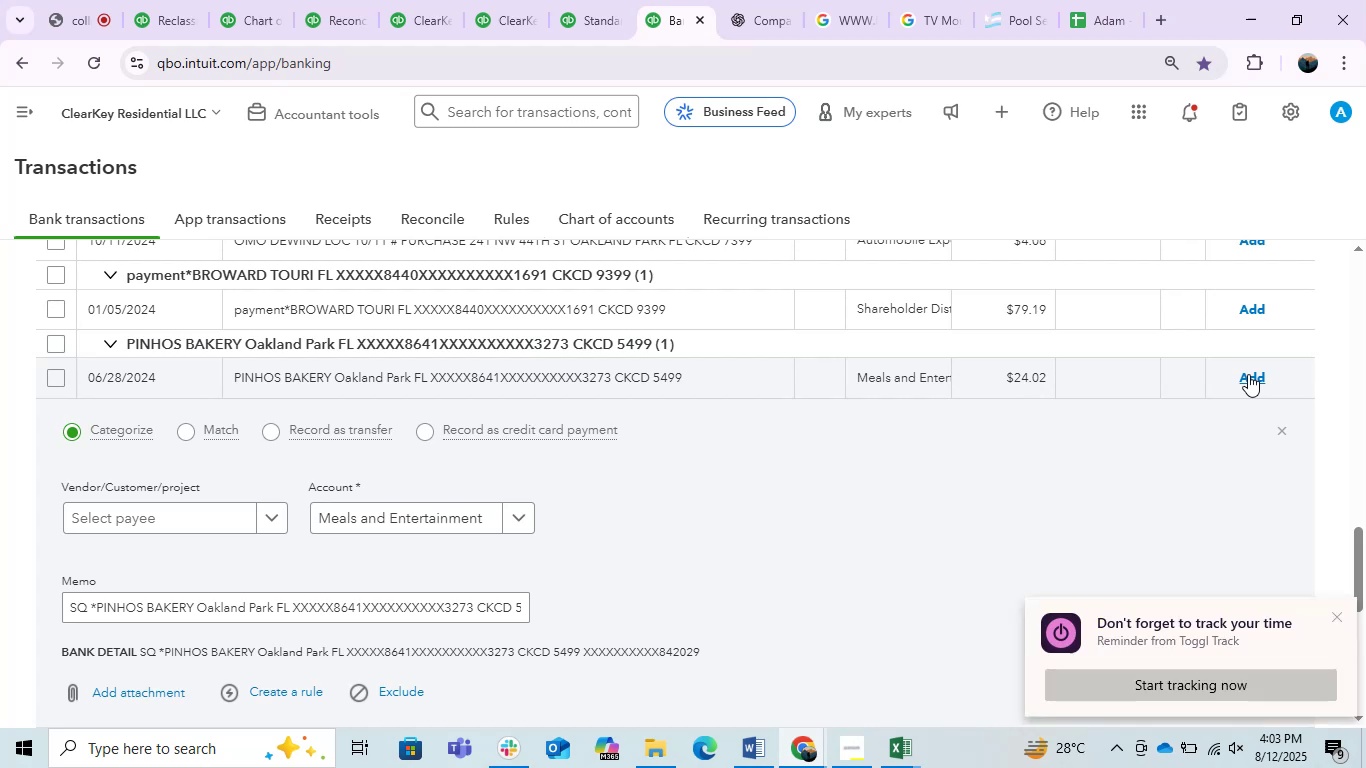 
left_click([1248, 374])
 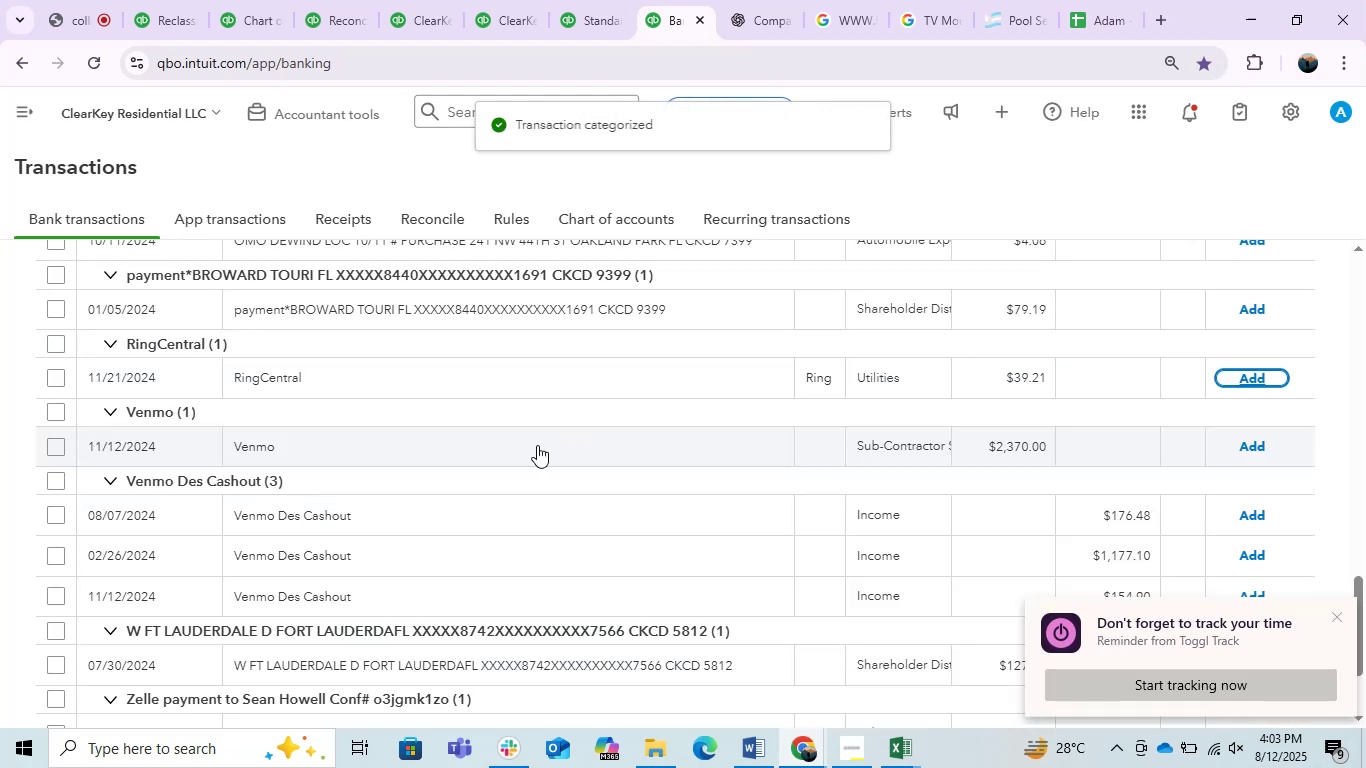 
scroll: coordinate [663, 448], scroll_direction: down, amount: 1.0
 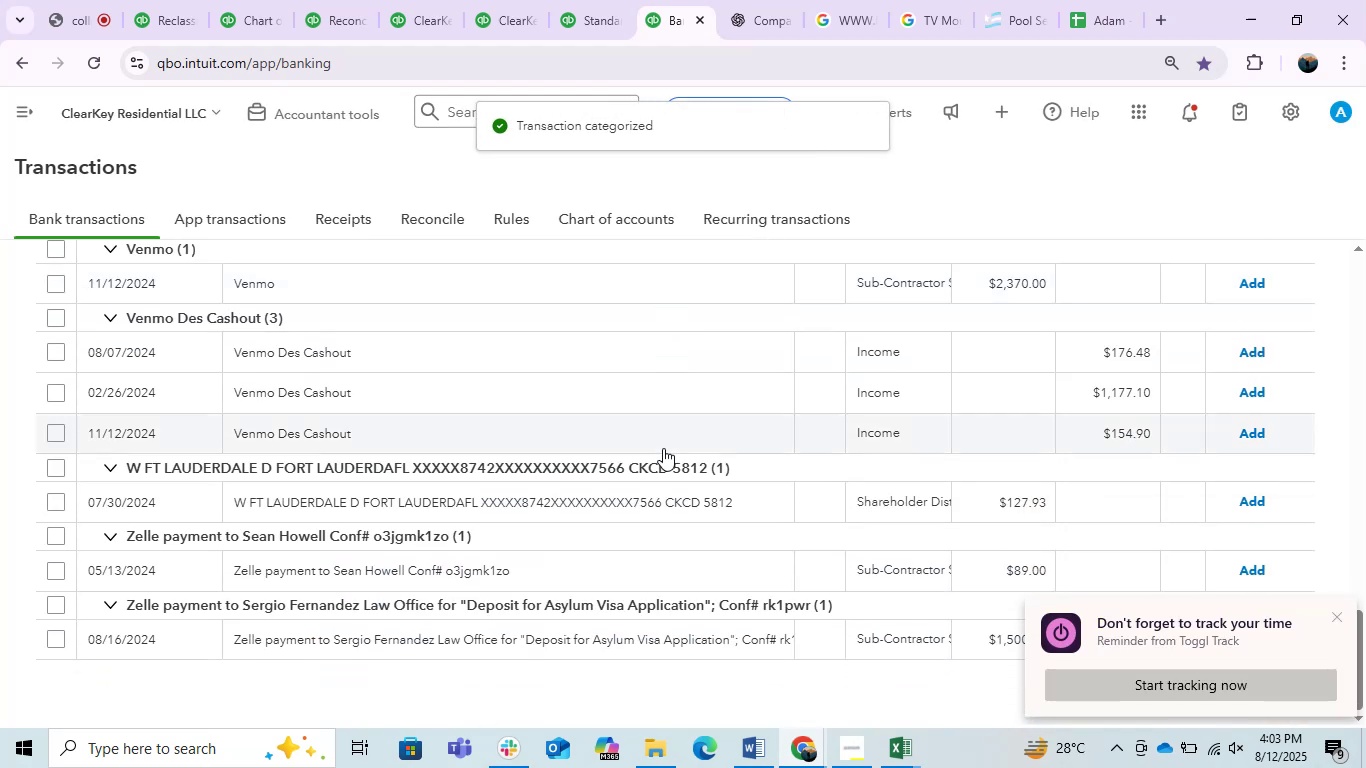 
scroll: coordinate [663, 448], scroll_direction: up, amount: 3.0
 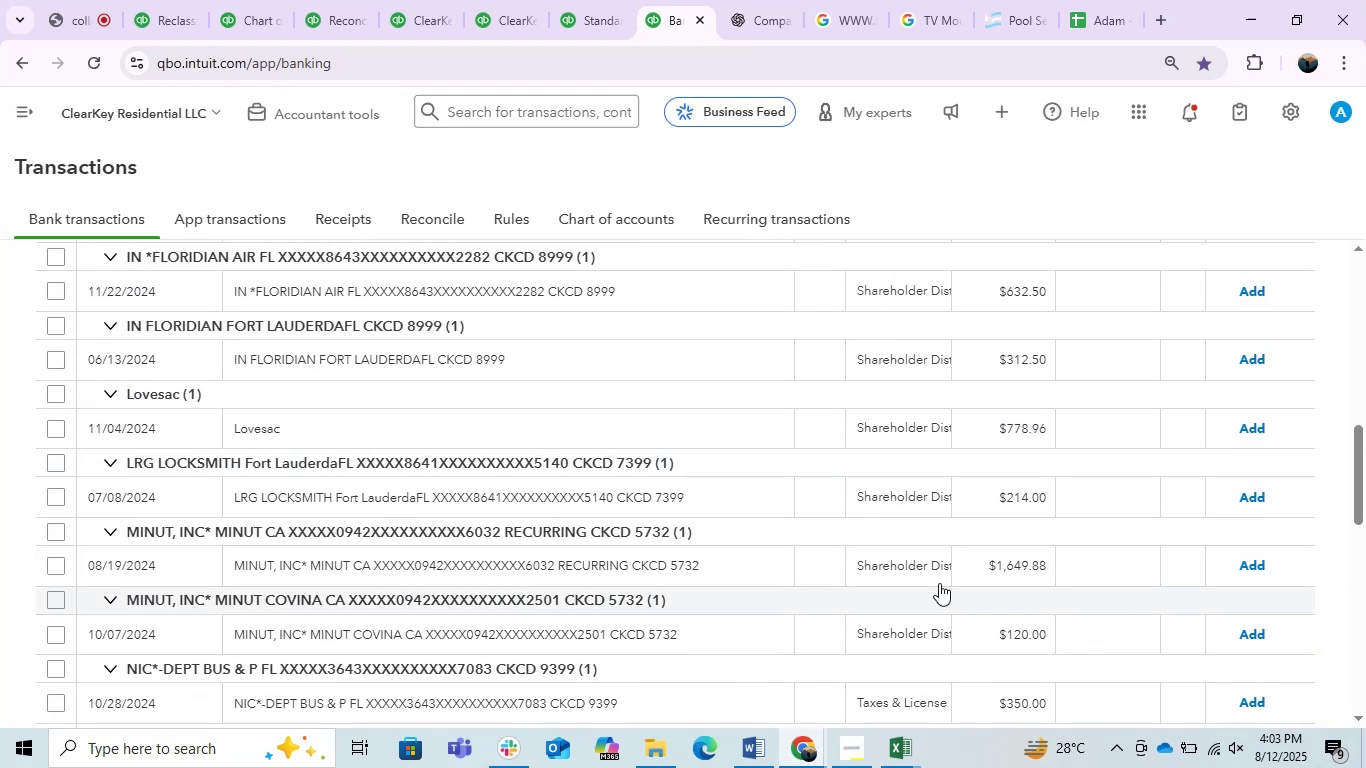 
scroll: coordinate [372, 537], scroll_direction: down, amount: 1.0
 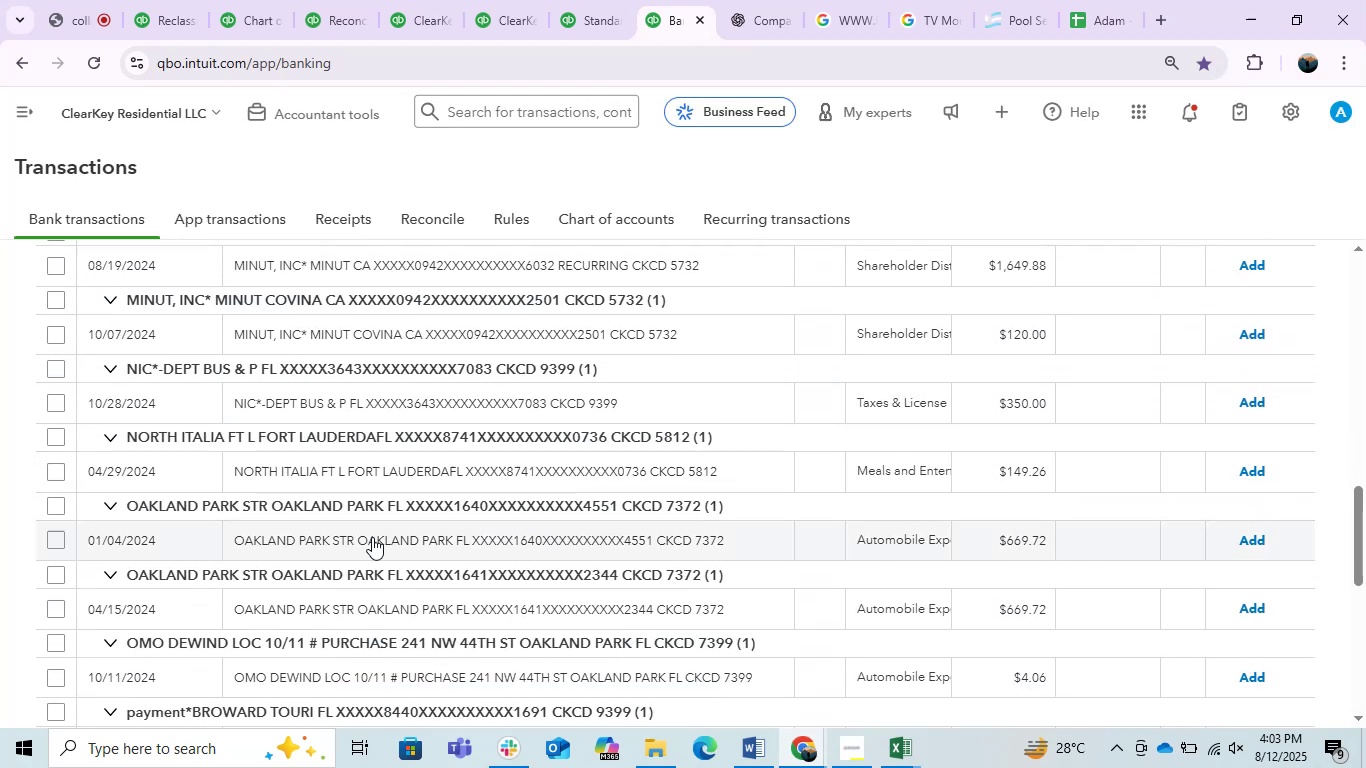 
scroll: coordinate [372, 537], scroll_direction: up, amount: 3.0
 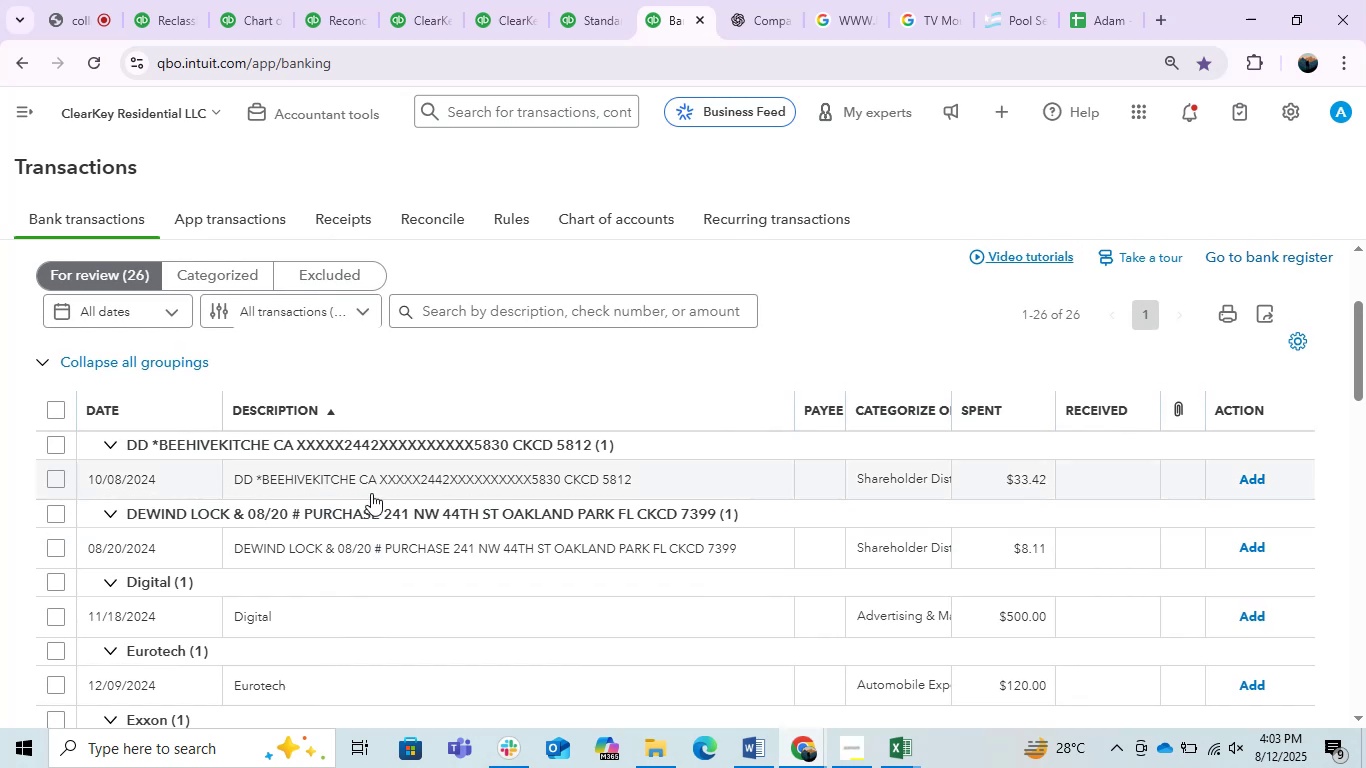 
left_click([913, 487])
 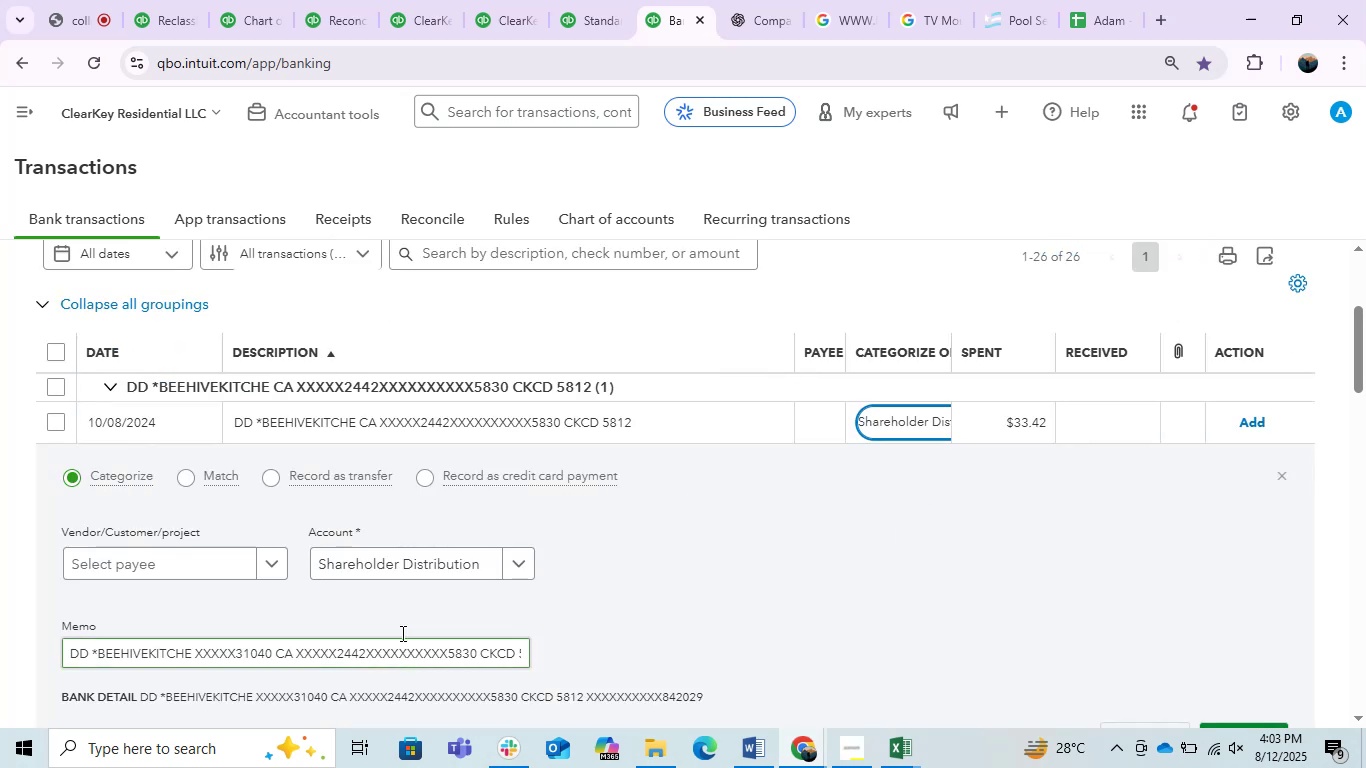 
left_click([445, 542])
 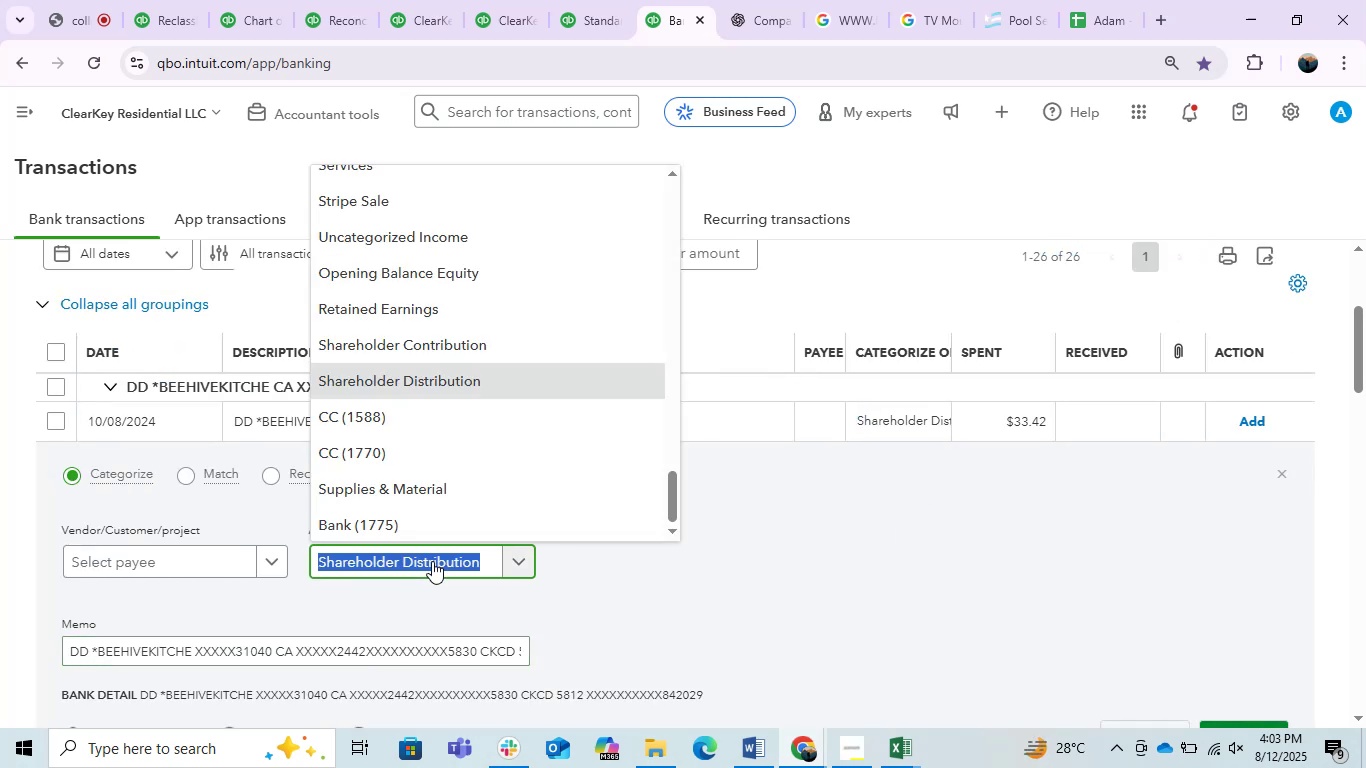 
type(meal)
 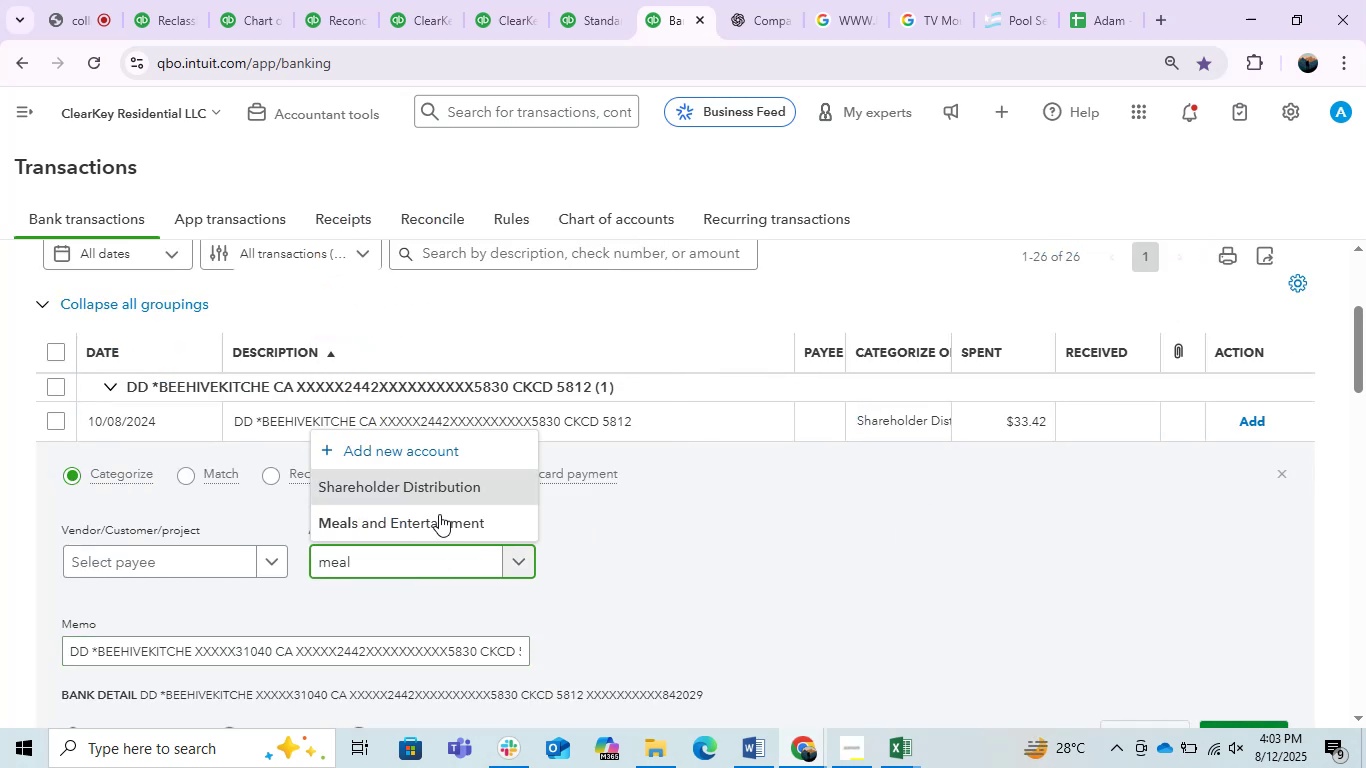 
left_click([439, 513])
 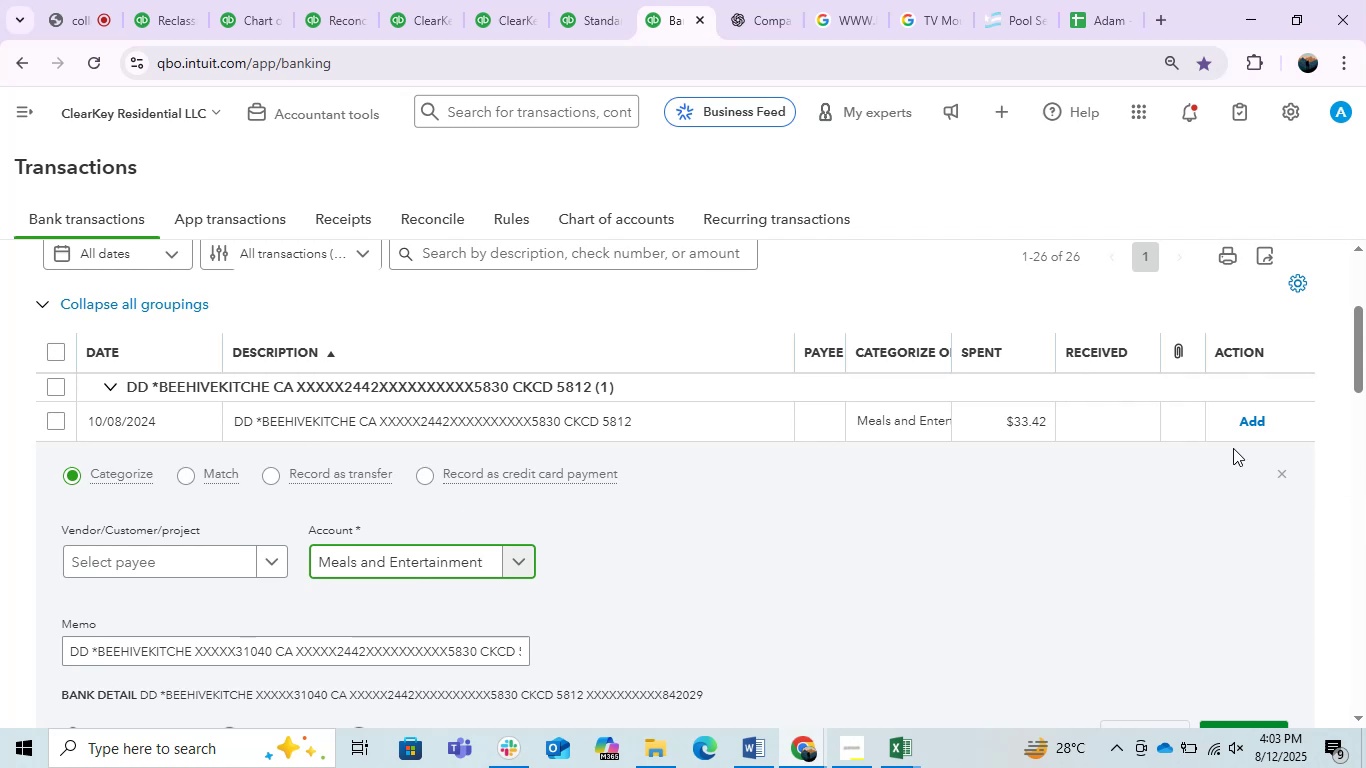 
left_click([1246, 425])
 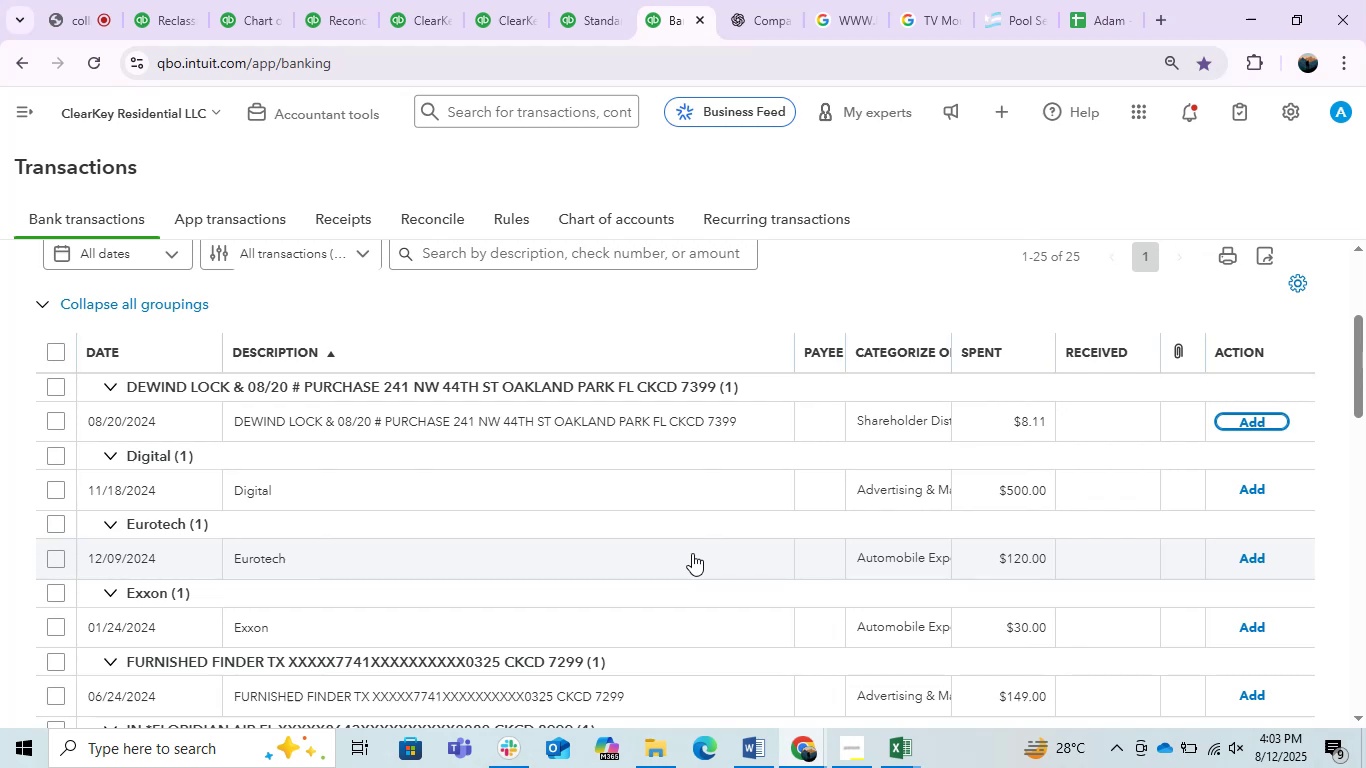 
wait(15.8)
 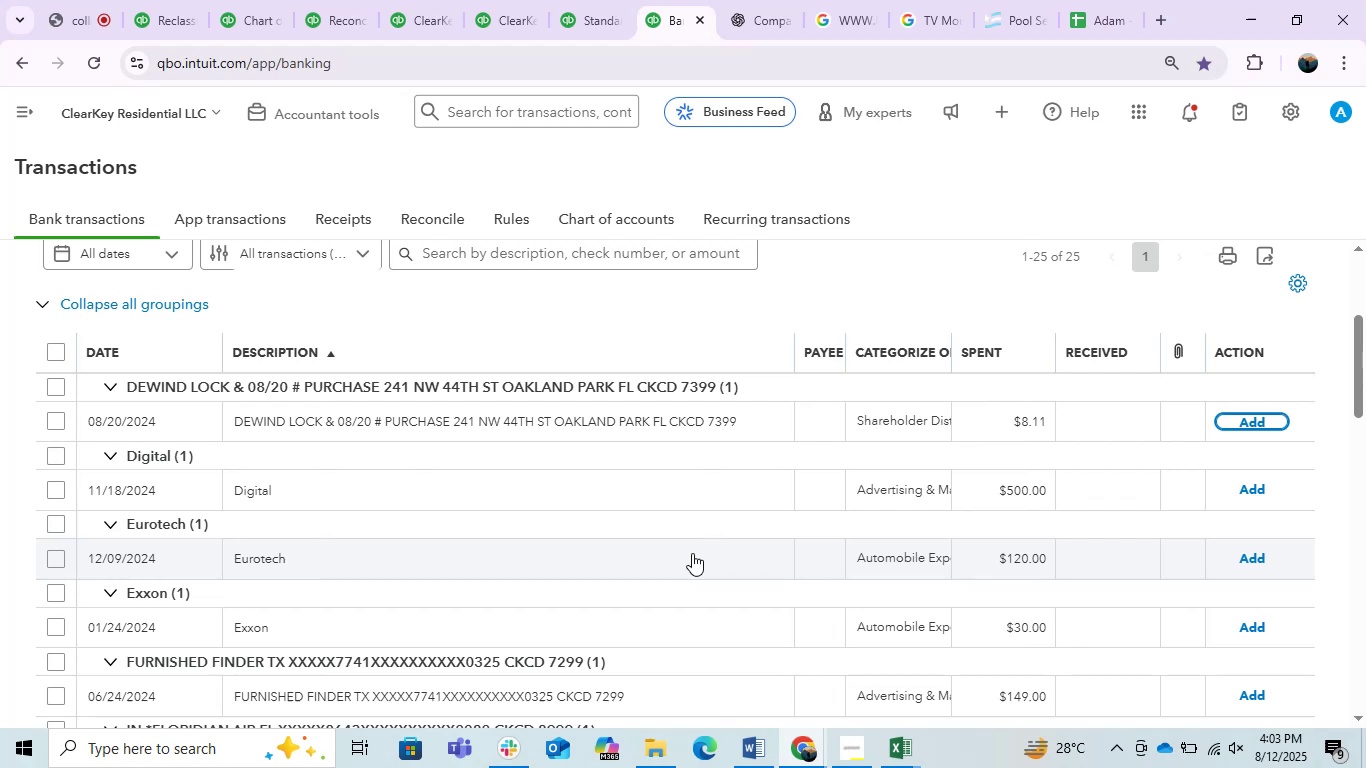 
left_click([447, 468])
 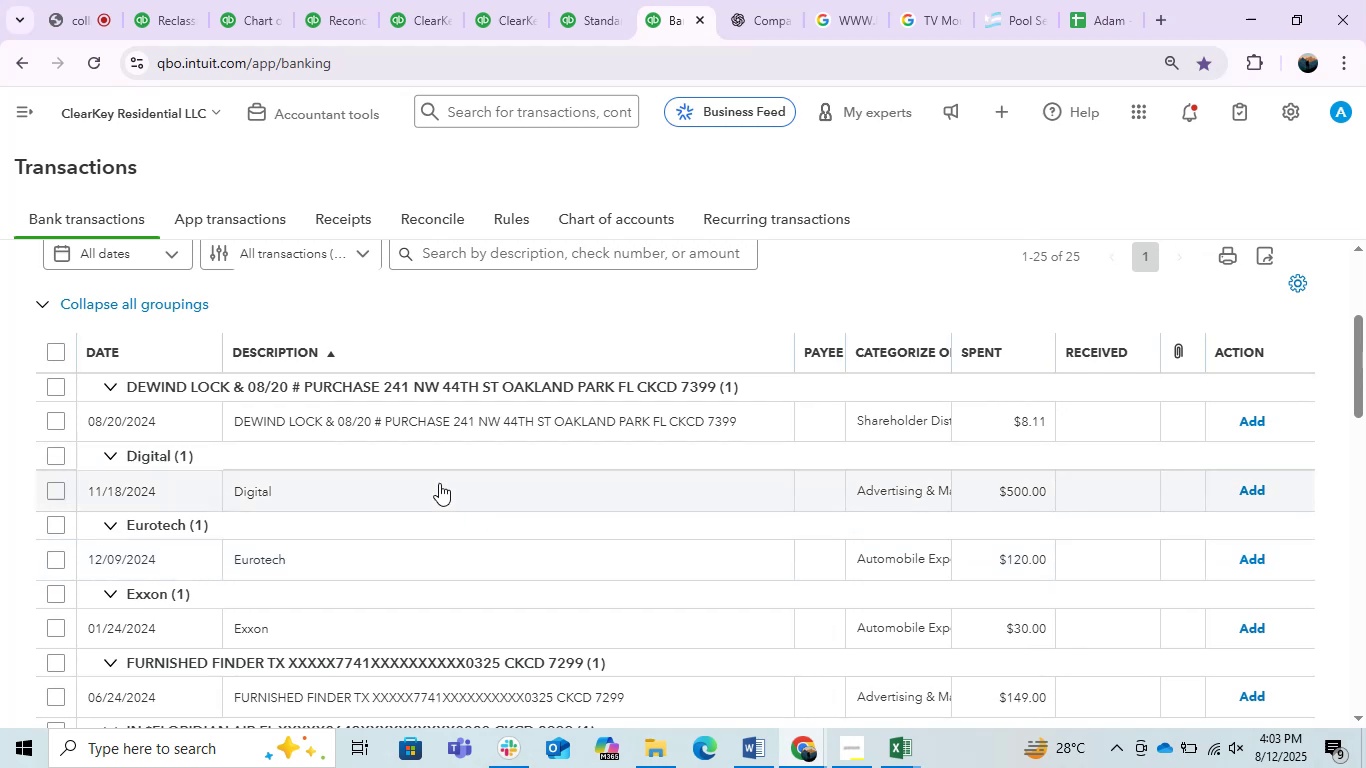 
left_click([439, 483])
 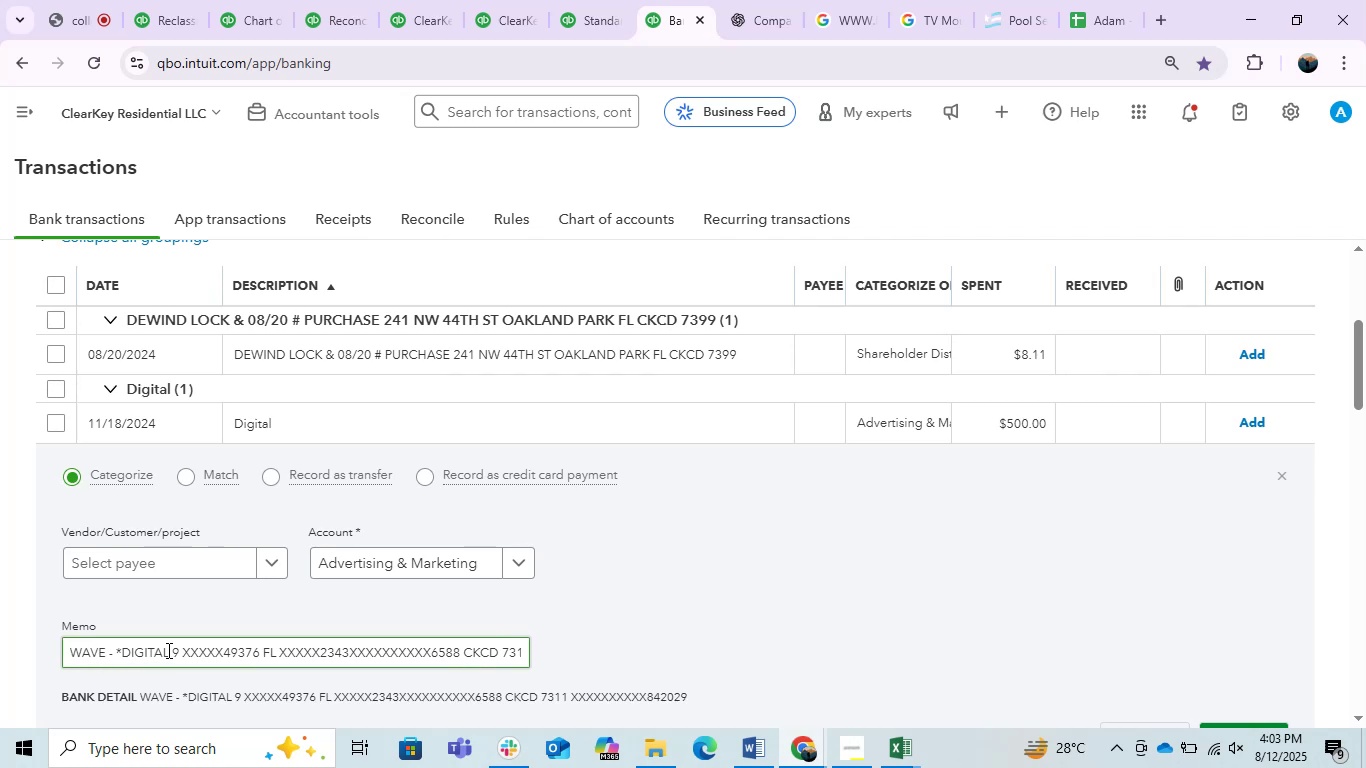 
wait(5.22)
 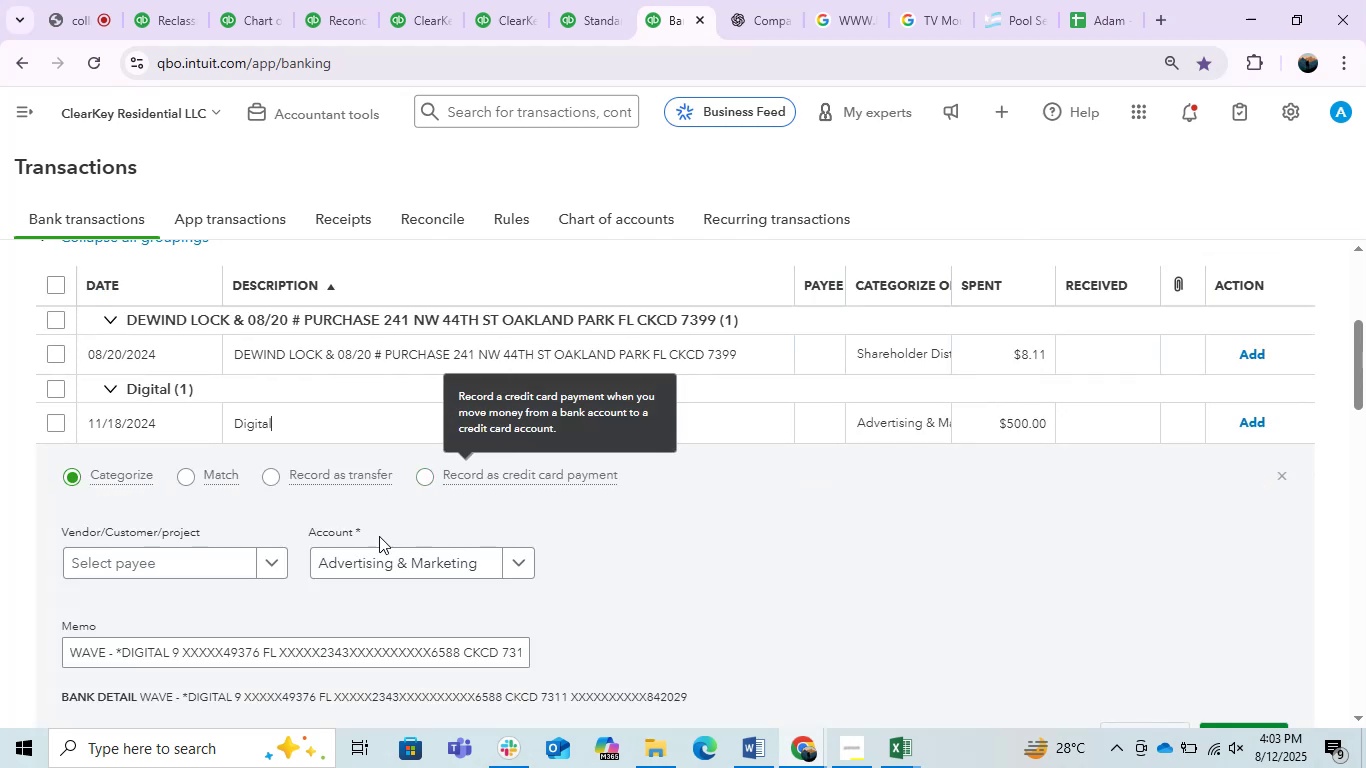 
left_click([173, 653])
 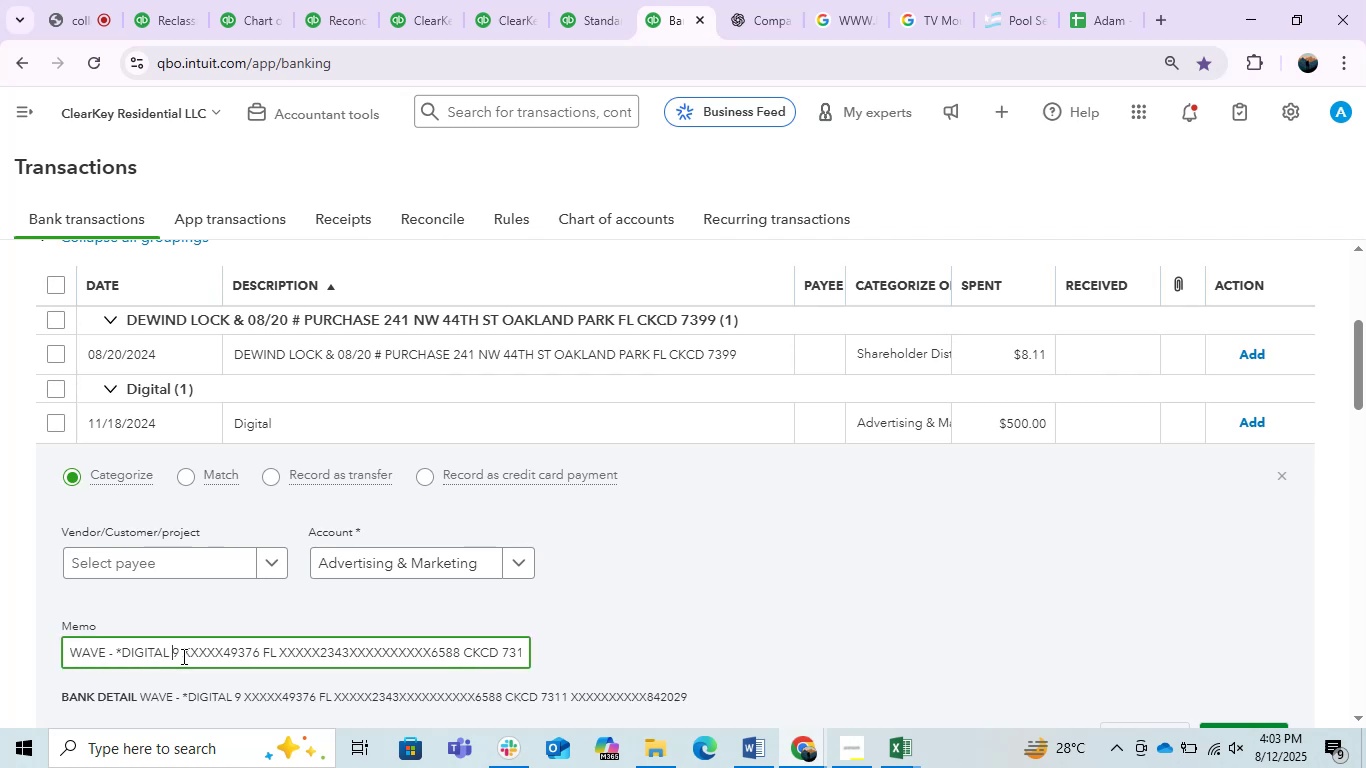 
left_click_drag(start_coordinate=[180, 656], to_coordinate=[1, 585])
 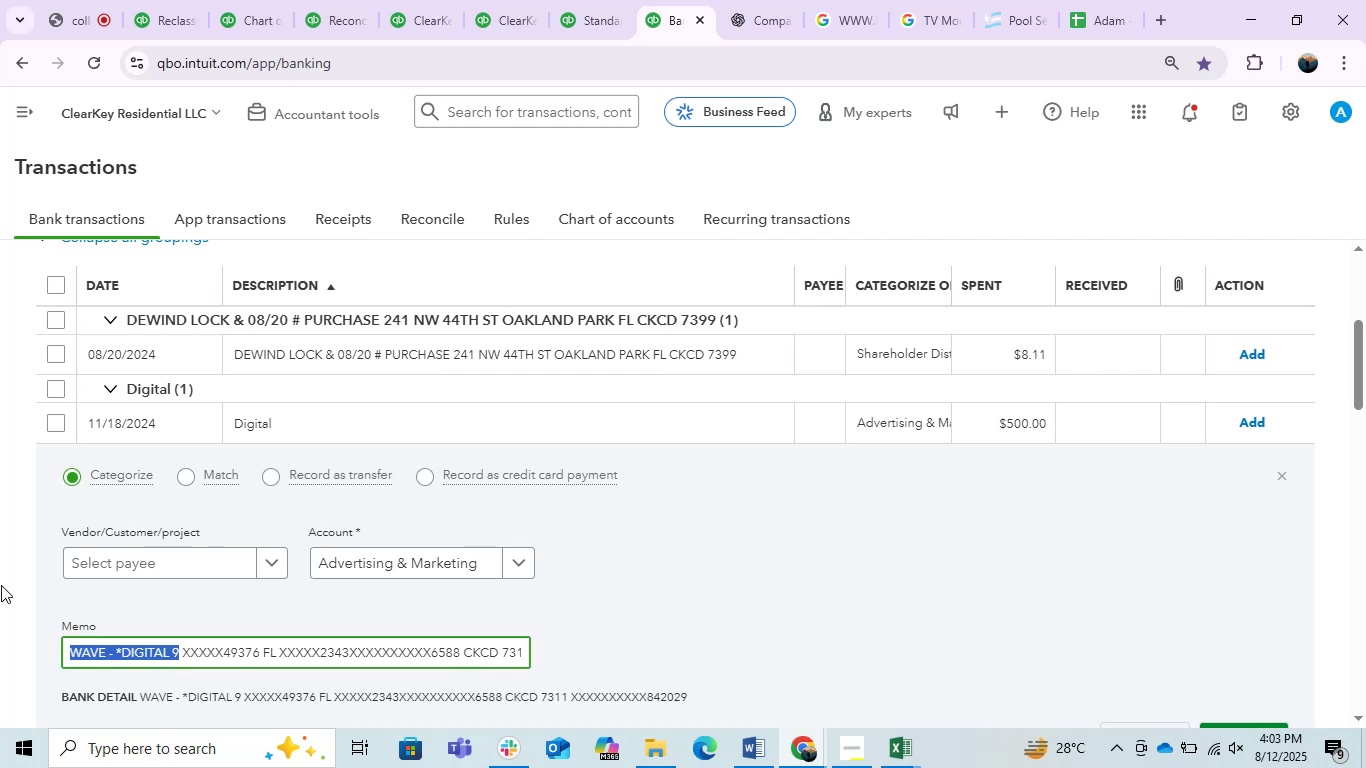 
key(Control+C)
 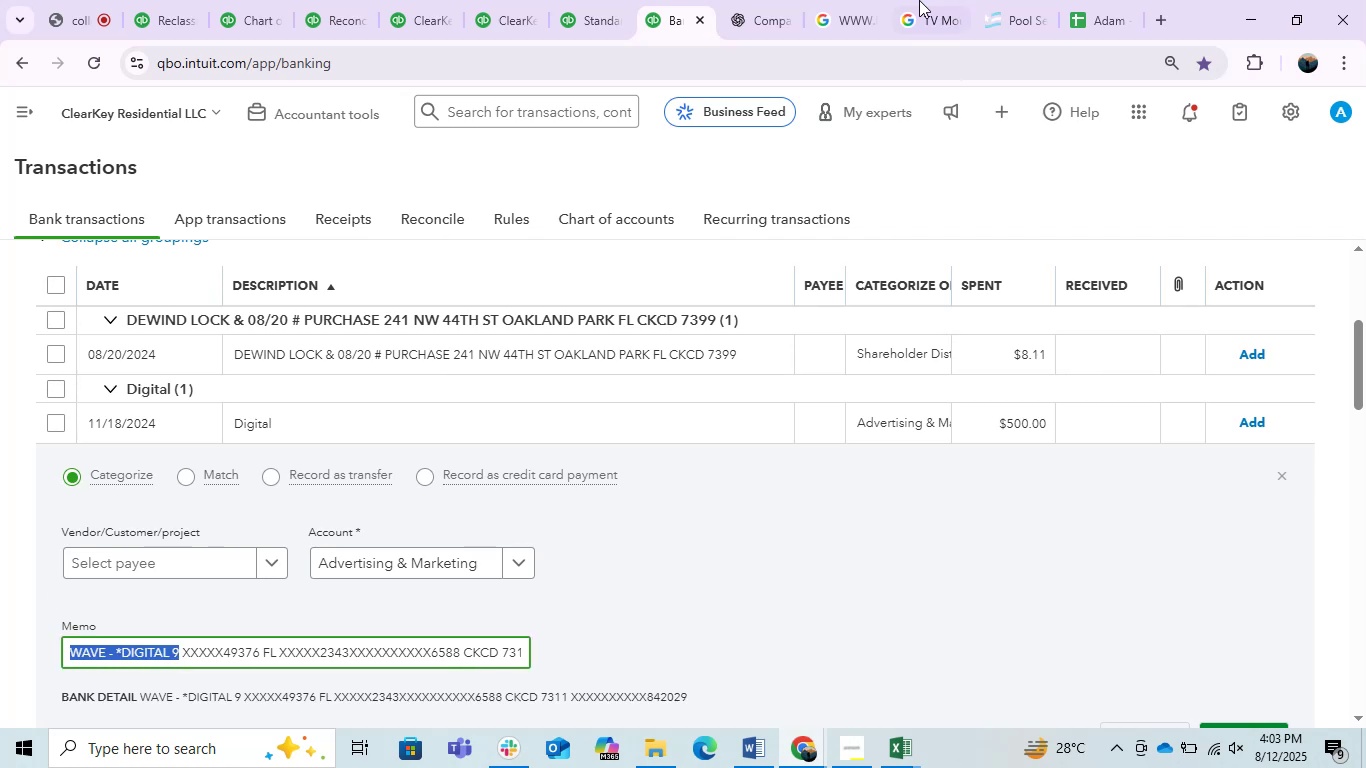 
key(Control+C)
 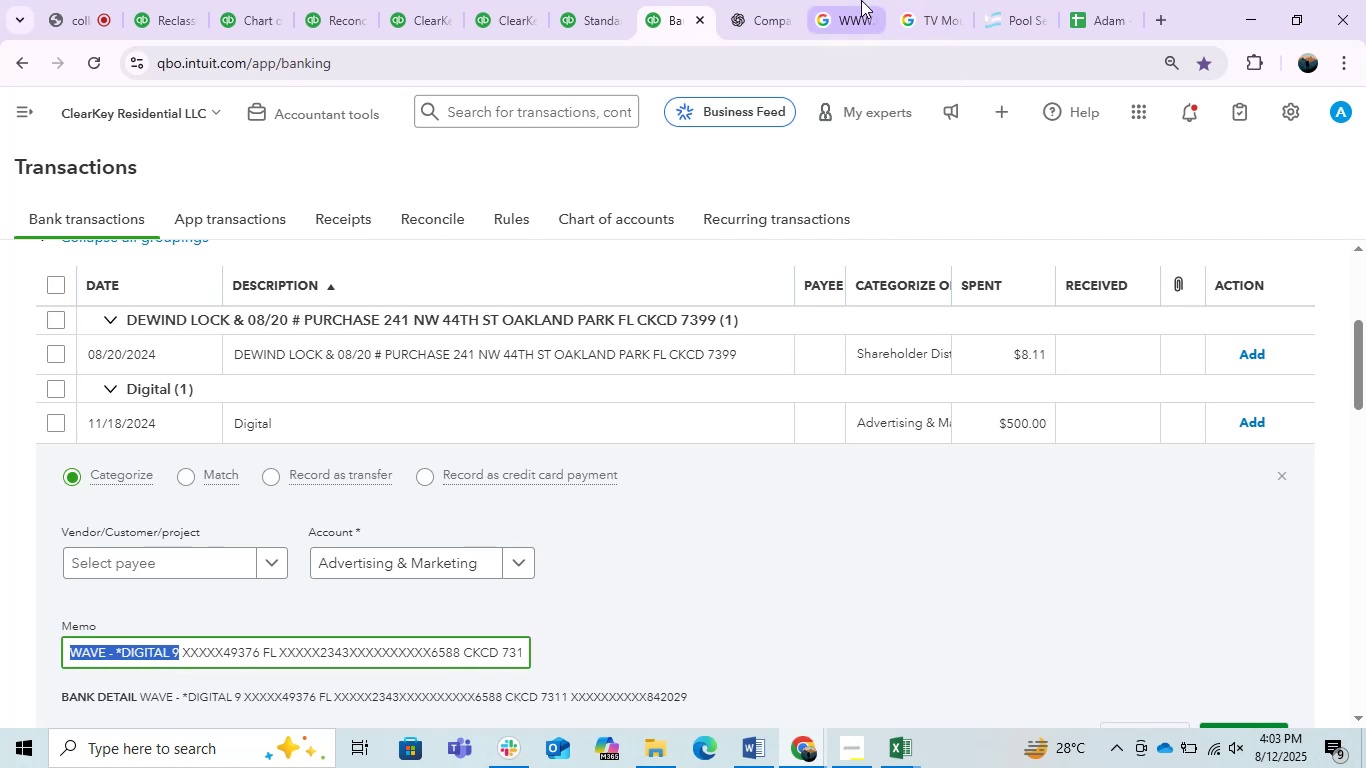 
left_click([861, 0])
 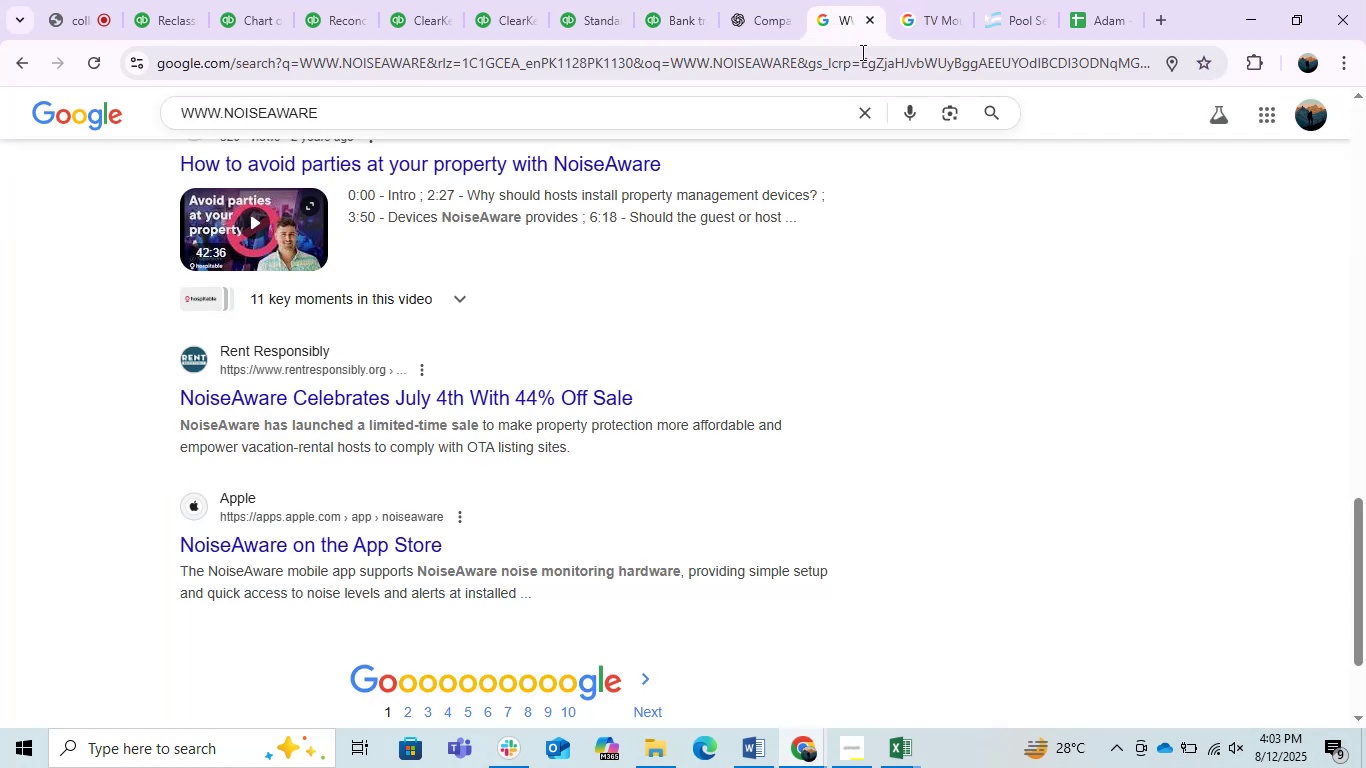 
key(Control+ControlLeft)
 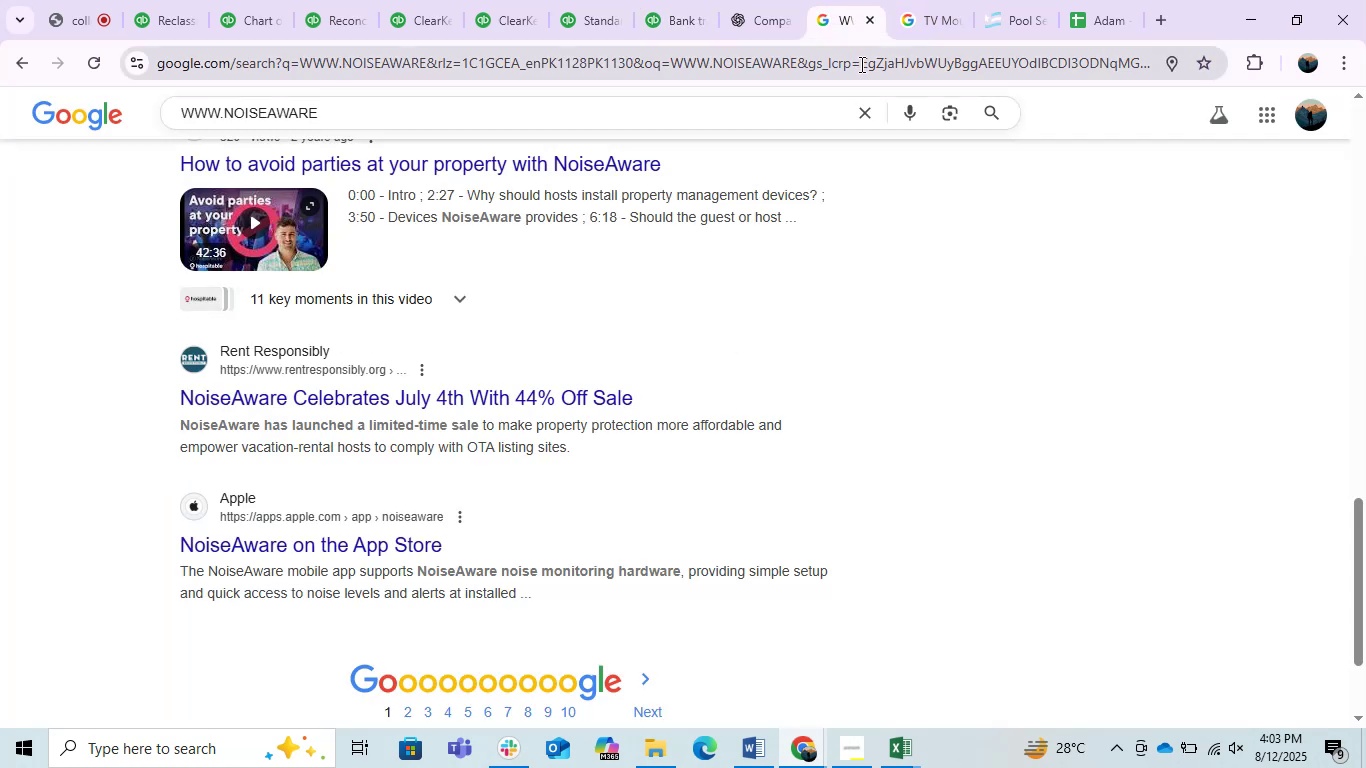 
key(Control+V)
 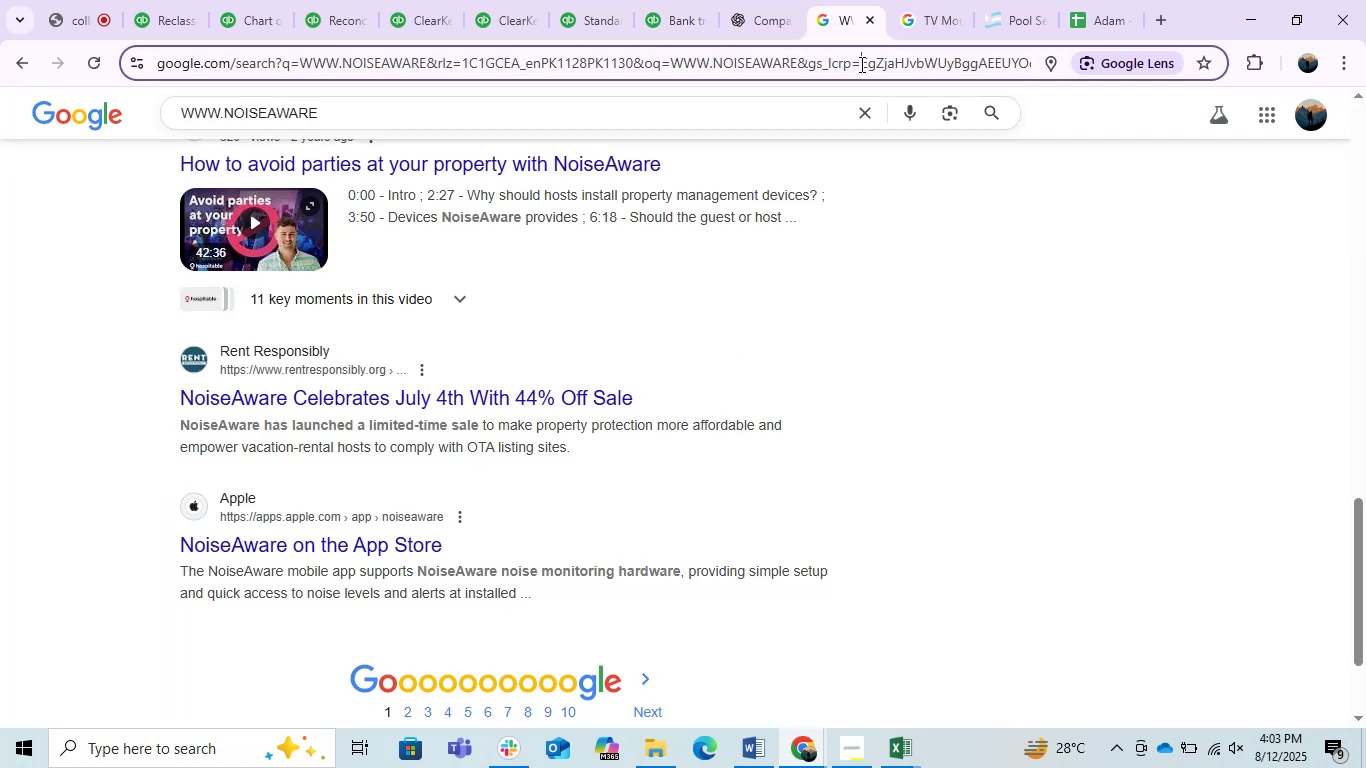 
double_click([860, 64])
 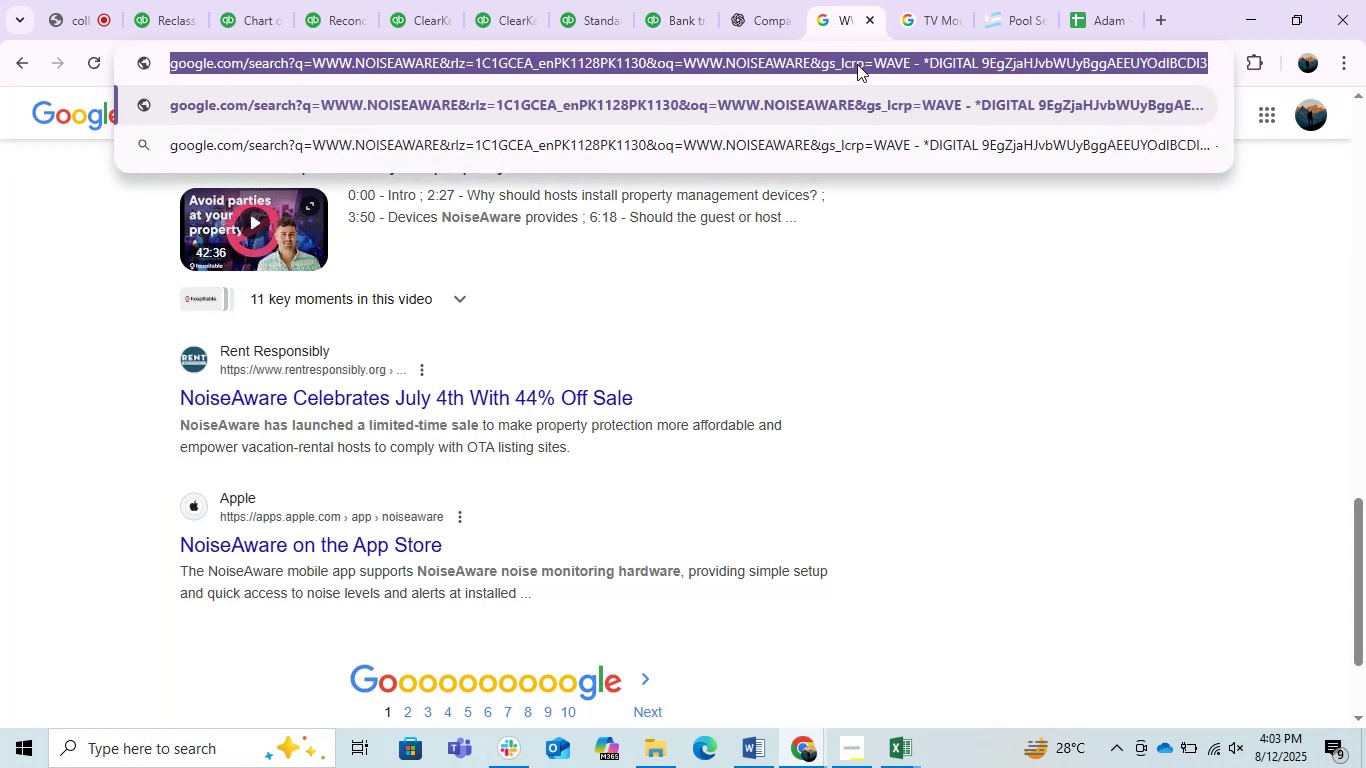 
double_click([857, 64])
 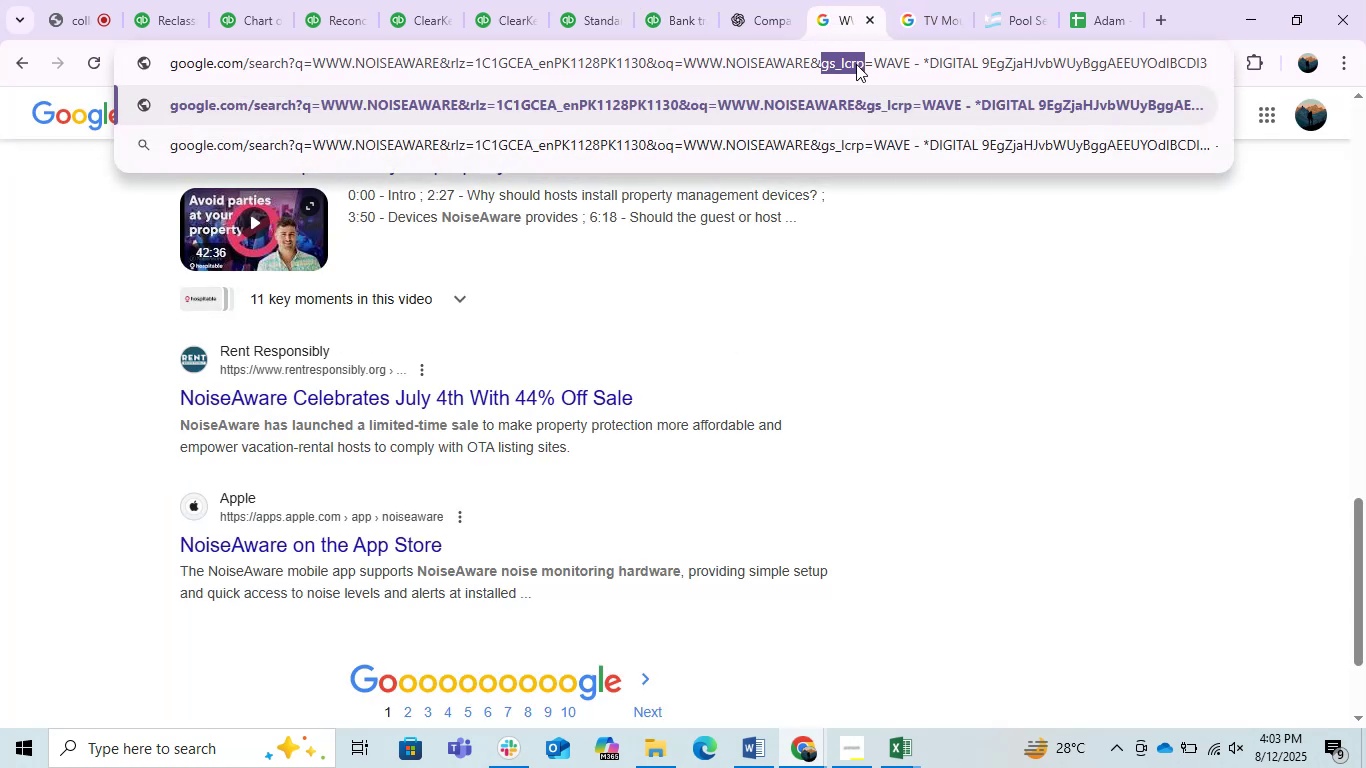 
triple_click([856, 64])
 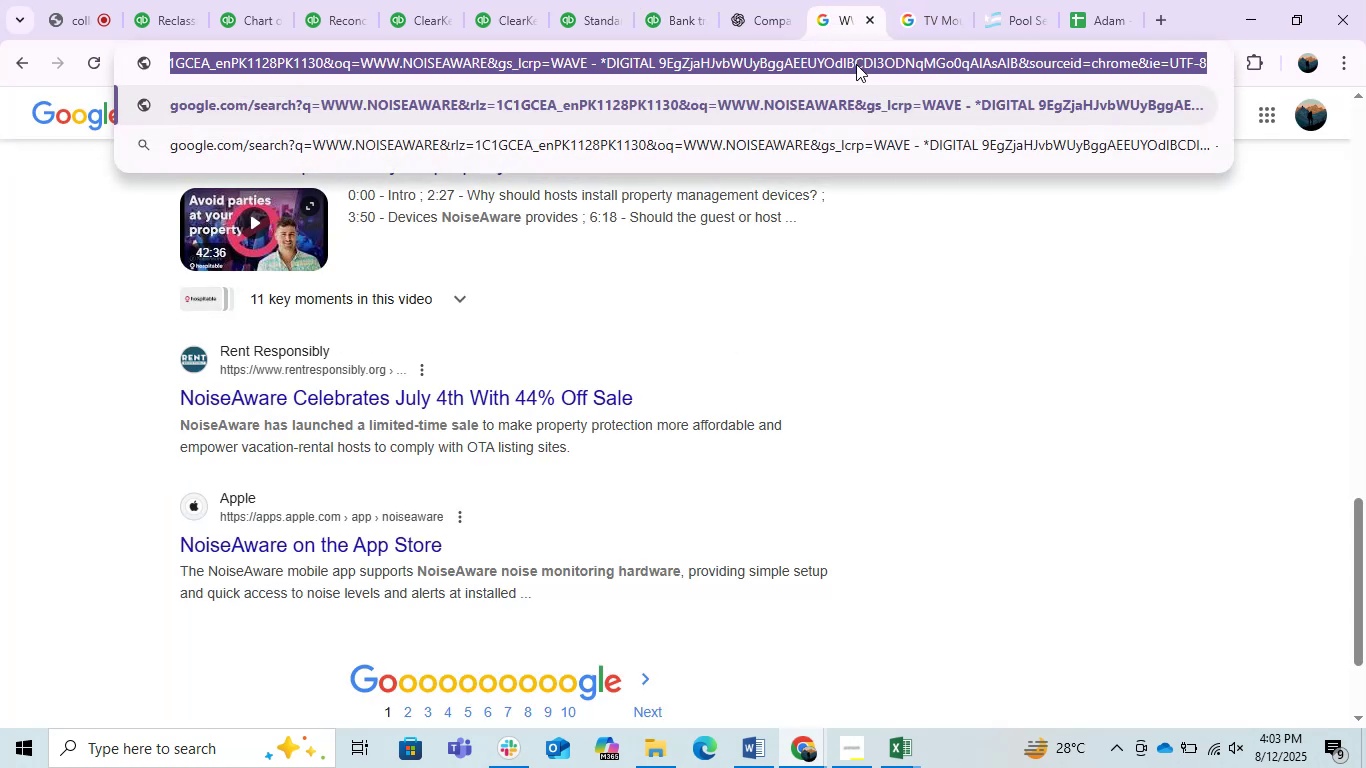 
triple_click([856, 64])
 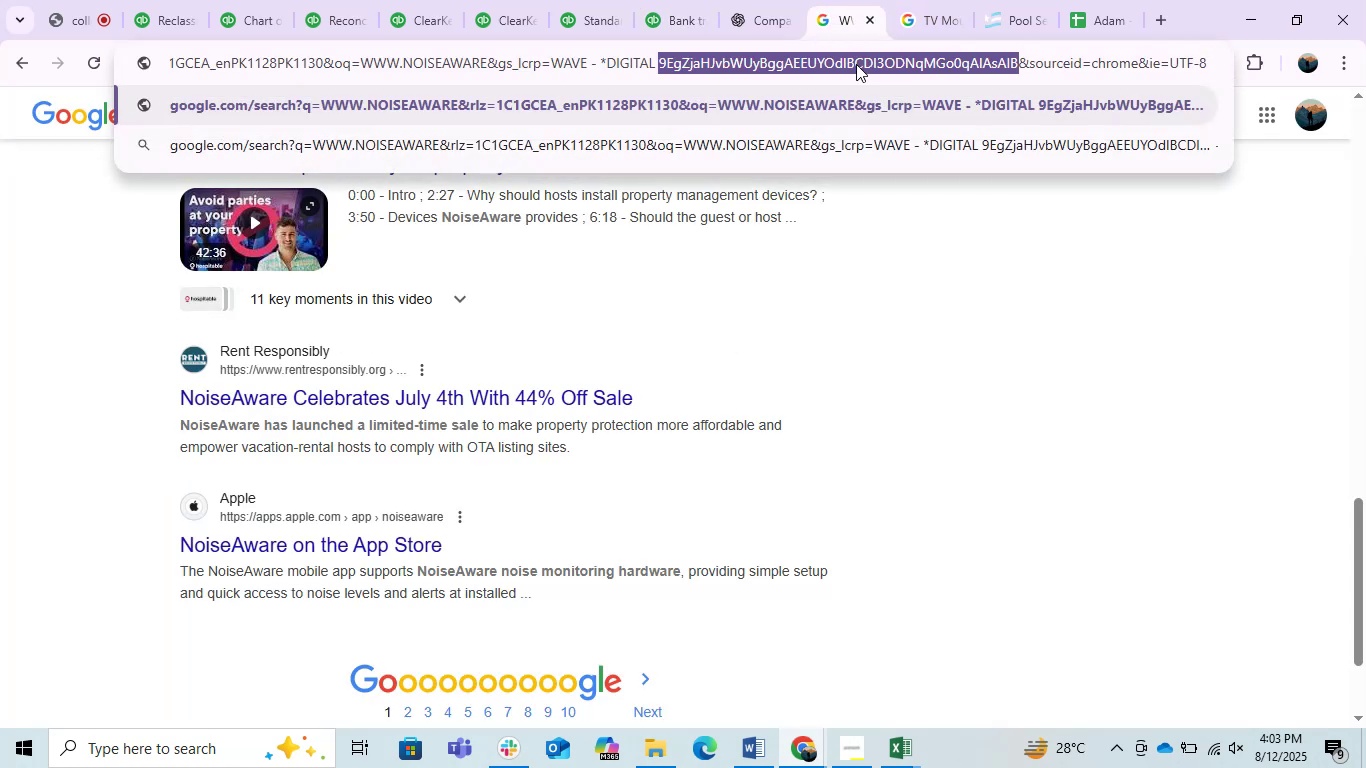 
key(Control+ControlLeft)
 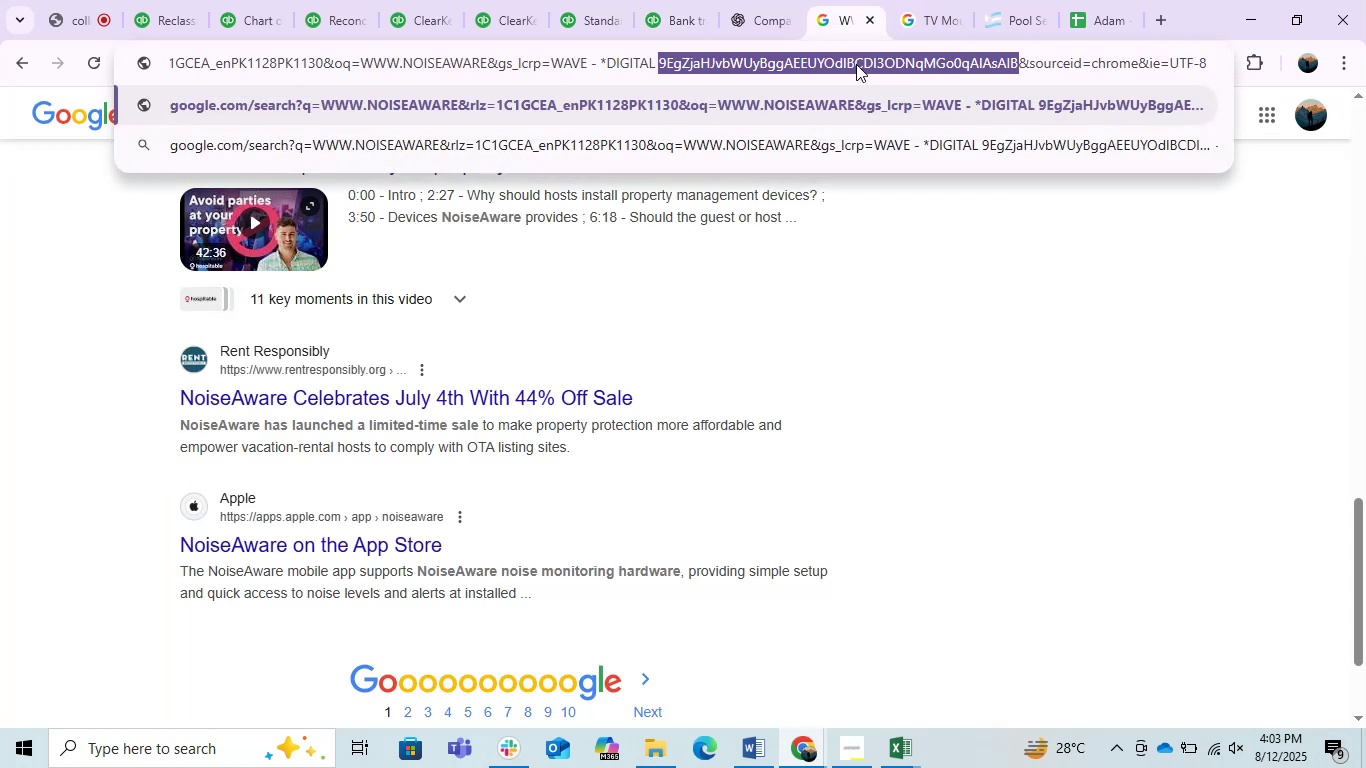 
triple_click([856, 64])
 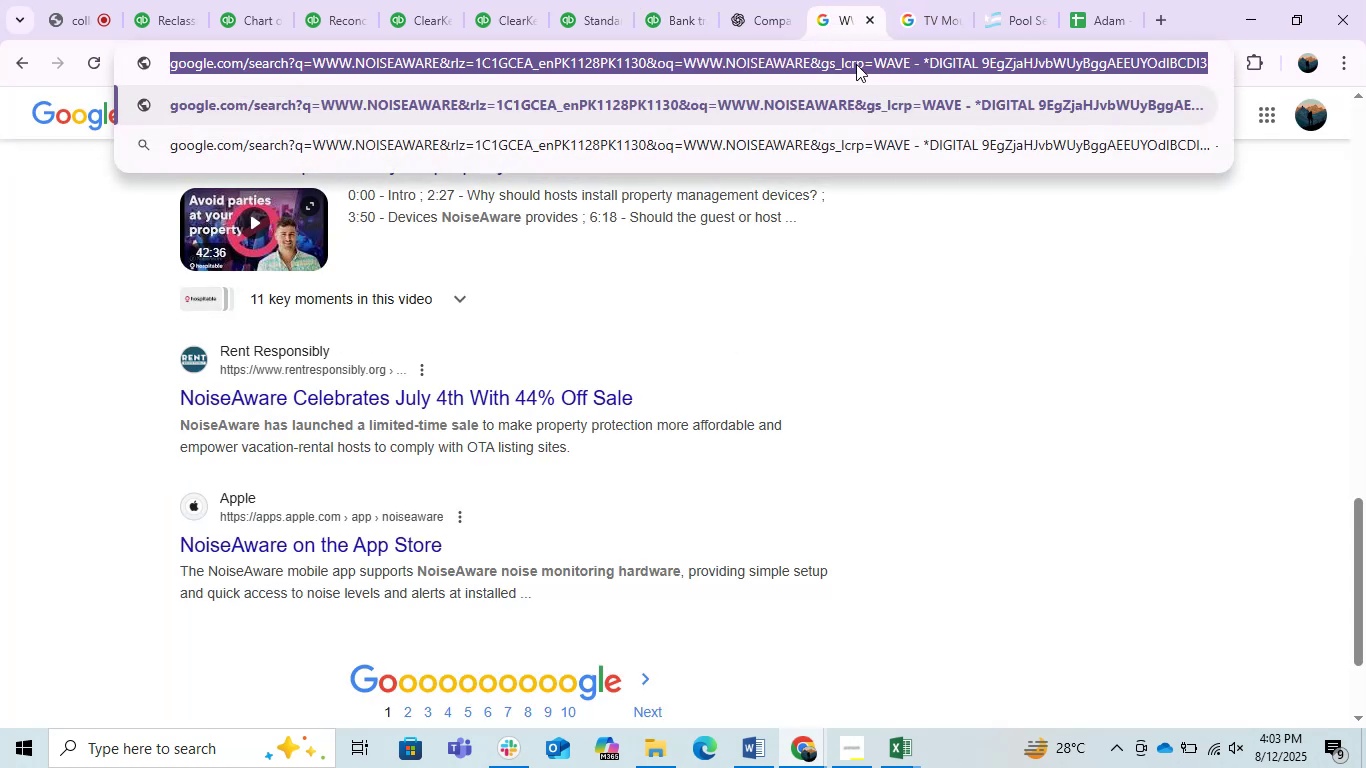 
key(Control+V)
 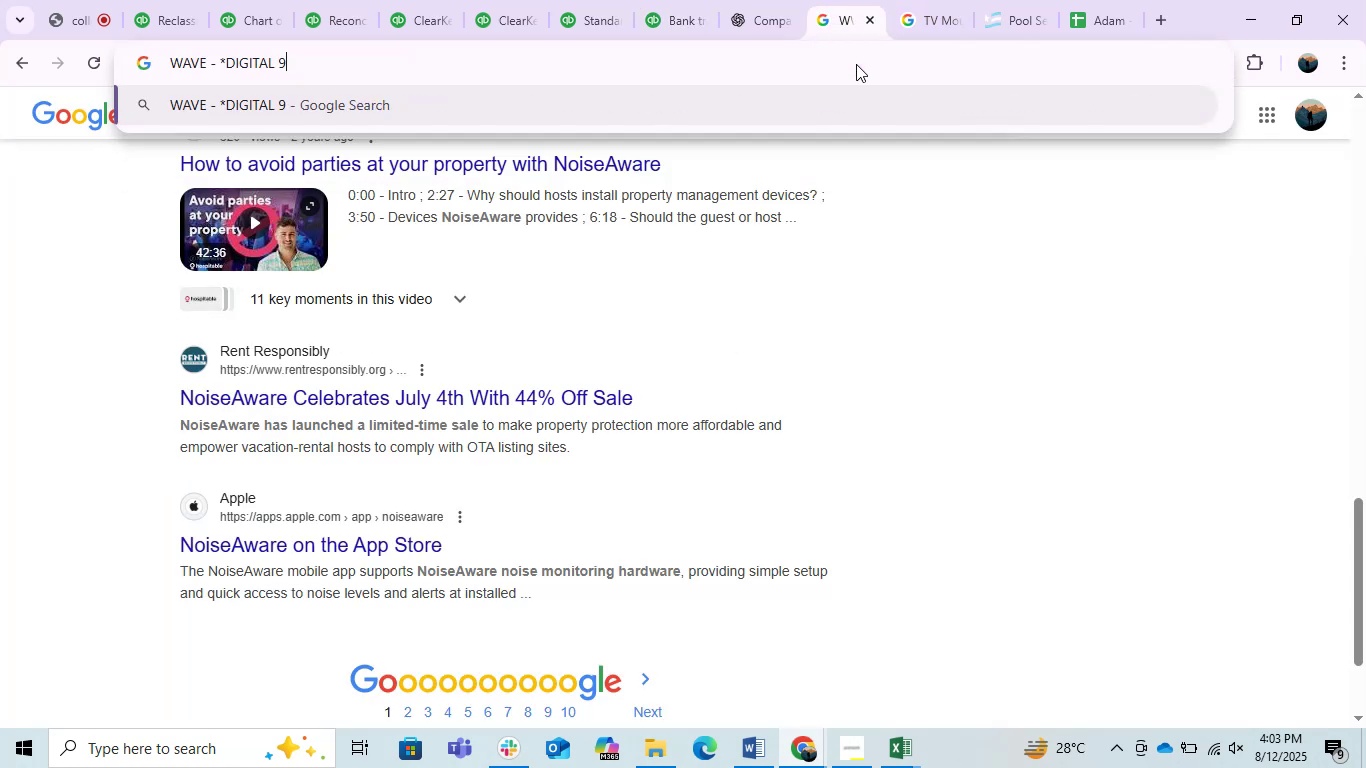 
key(Enter)
 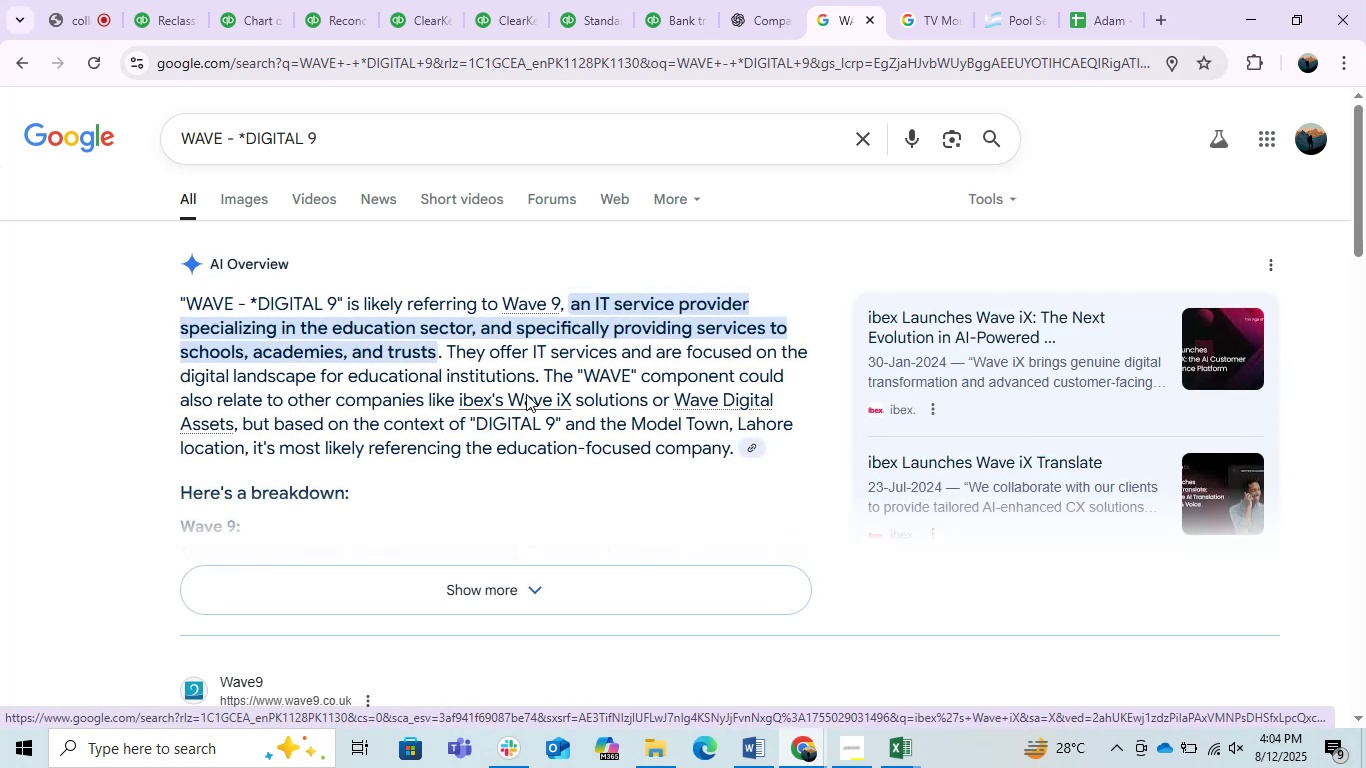 
wait(7.3)
 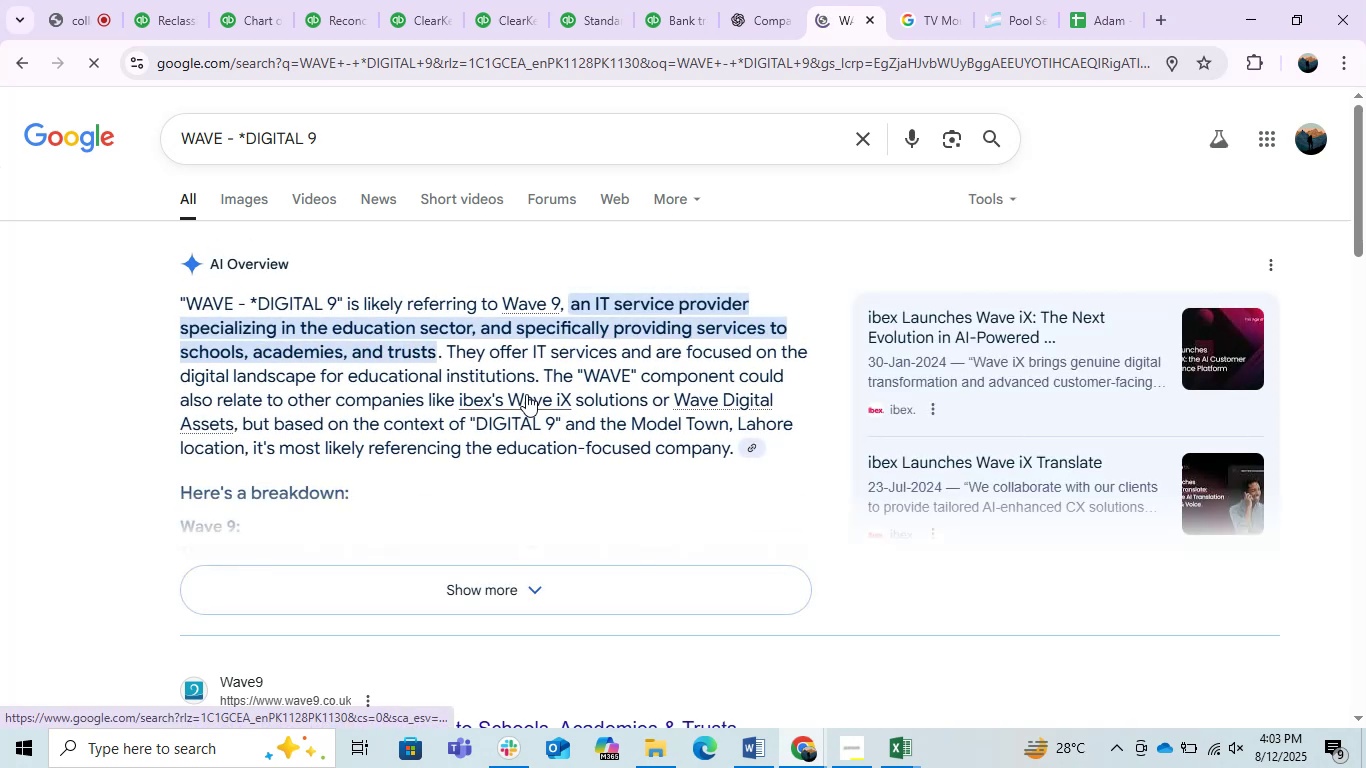 
left_click([485, 586])
 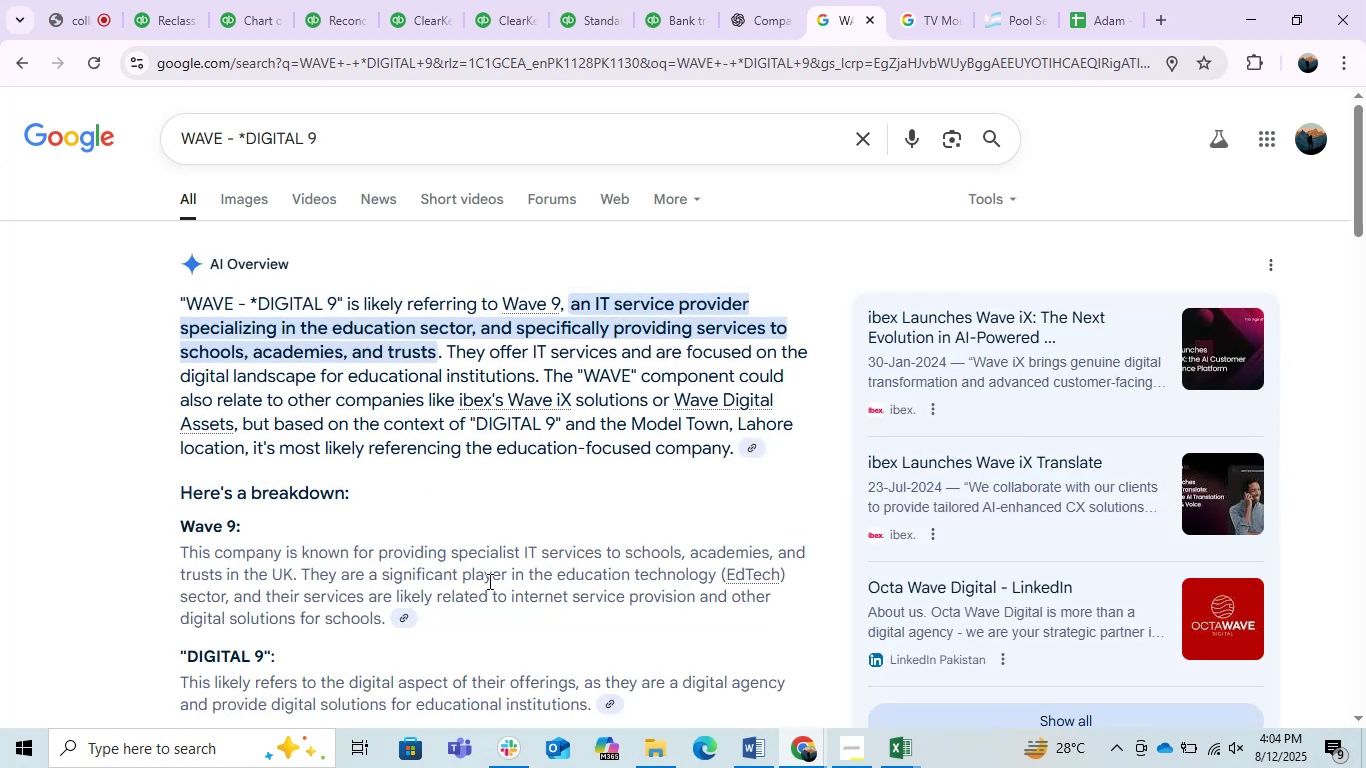 
scroll: coordinate [537, 487], scroll_direction: down, amount: 3.0
 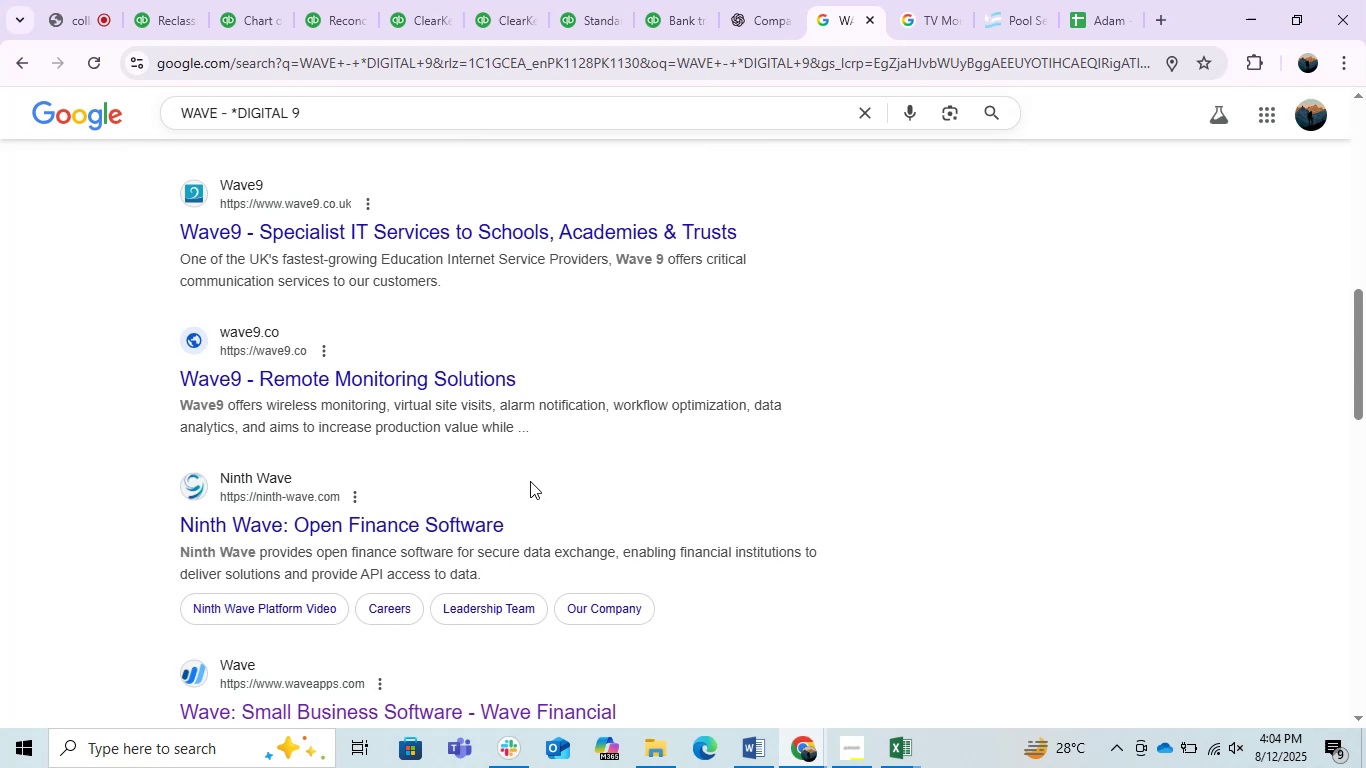 
wait(7.07)
 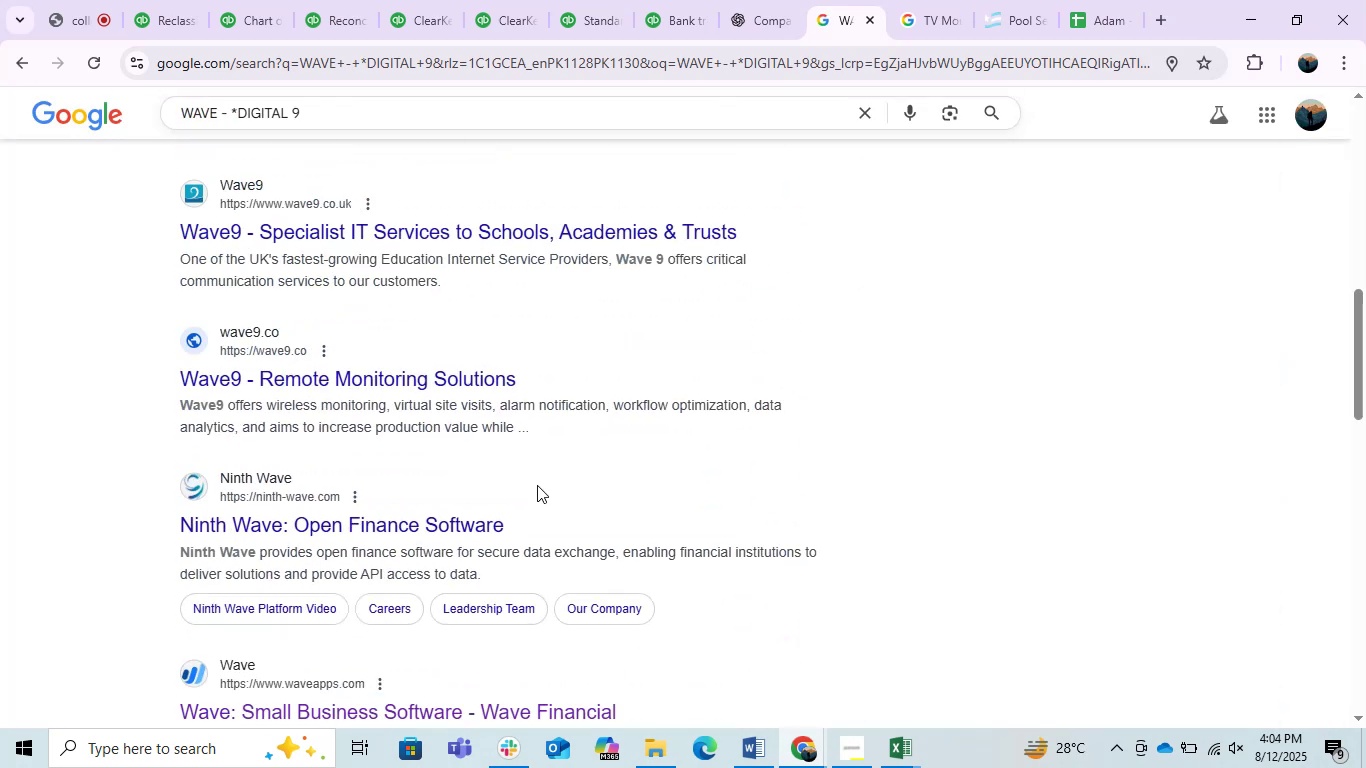 
scroll: coordinate [529, 476], scroll_direction: down, amount: 4.0
 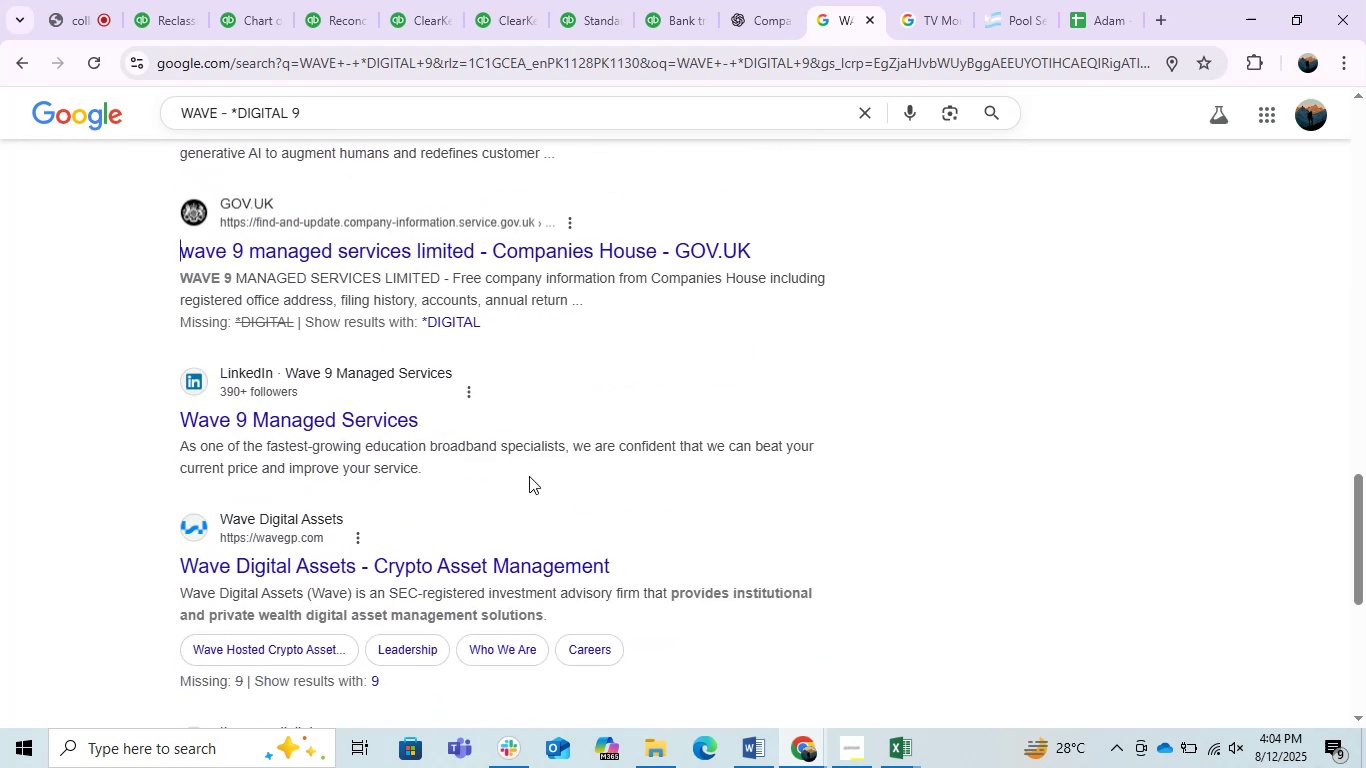 
middle_click([529, 476])
 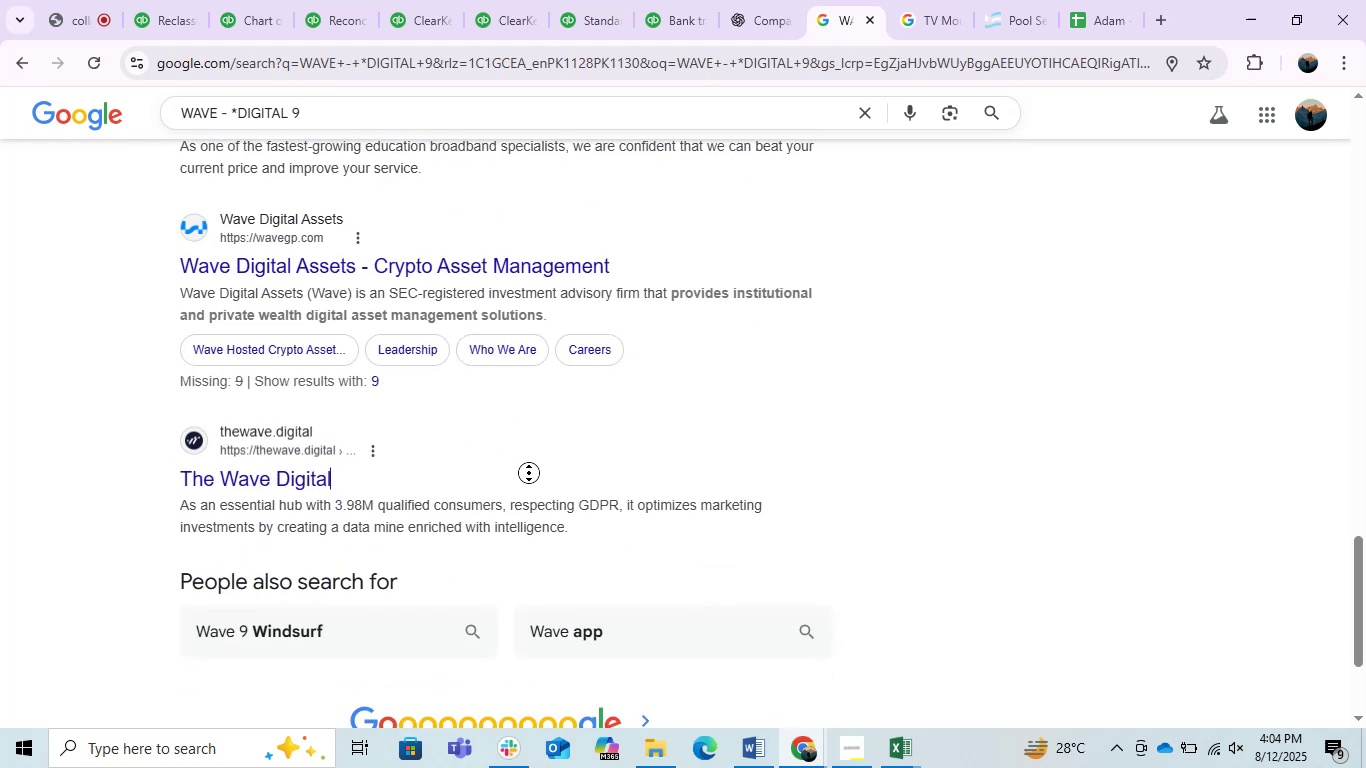 
scroll: coordinate [533, 427], scroll_direction: up, amount: 3.0
 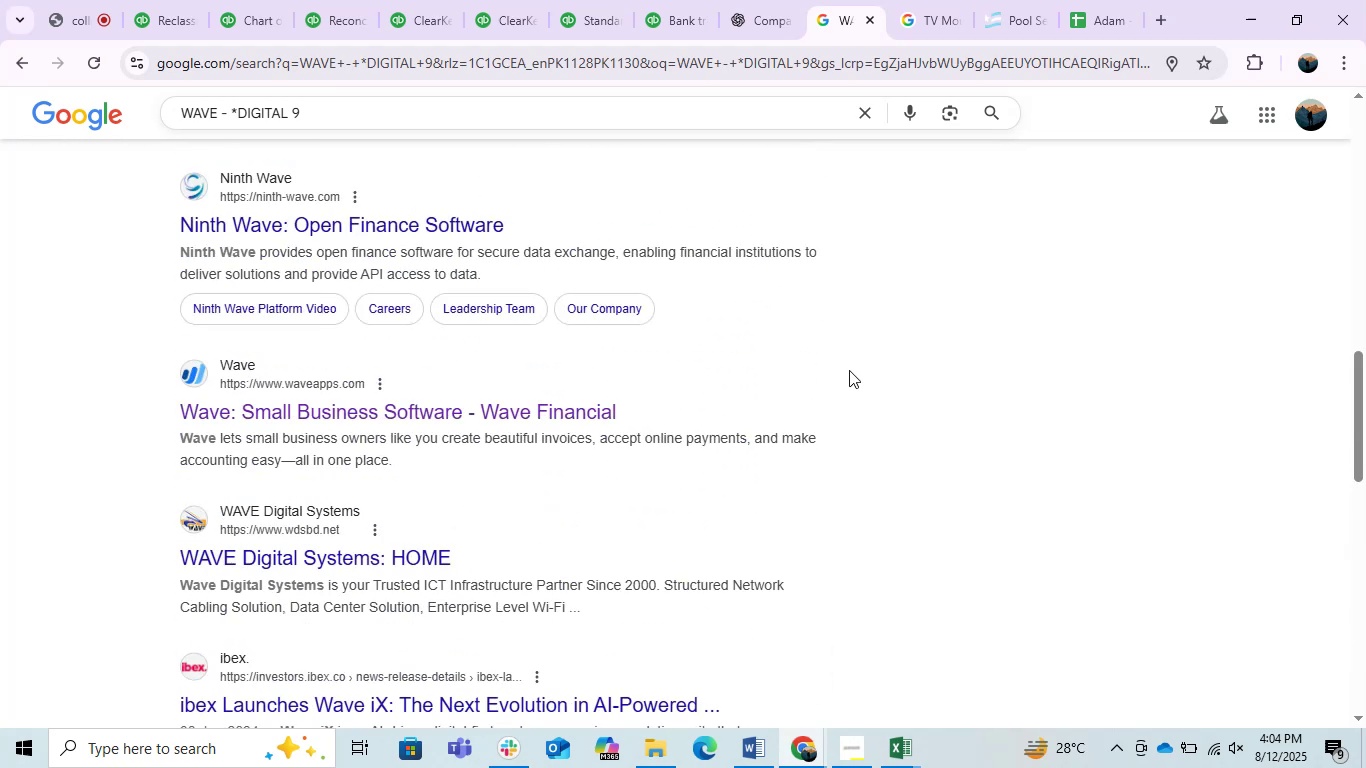 
scroll: coordinate [454, 374], scroll_direction: down, amount: 5.0
 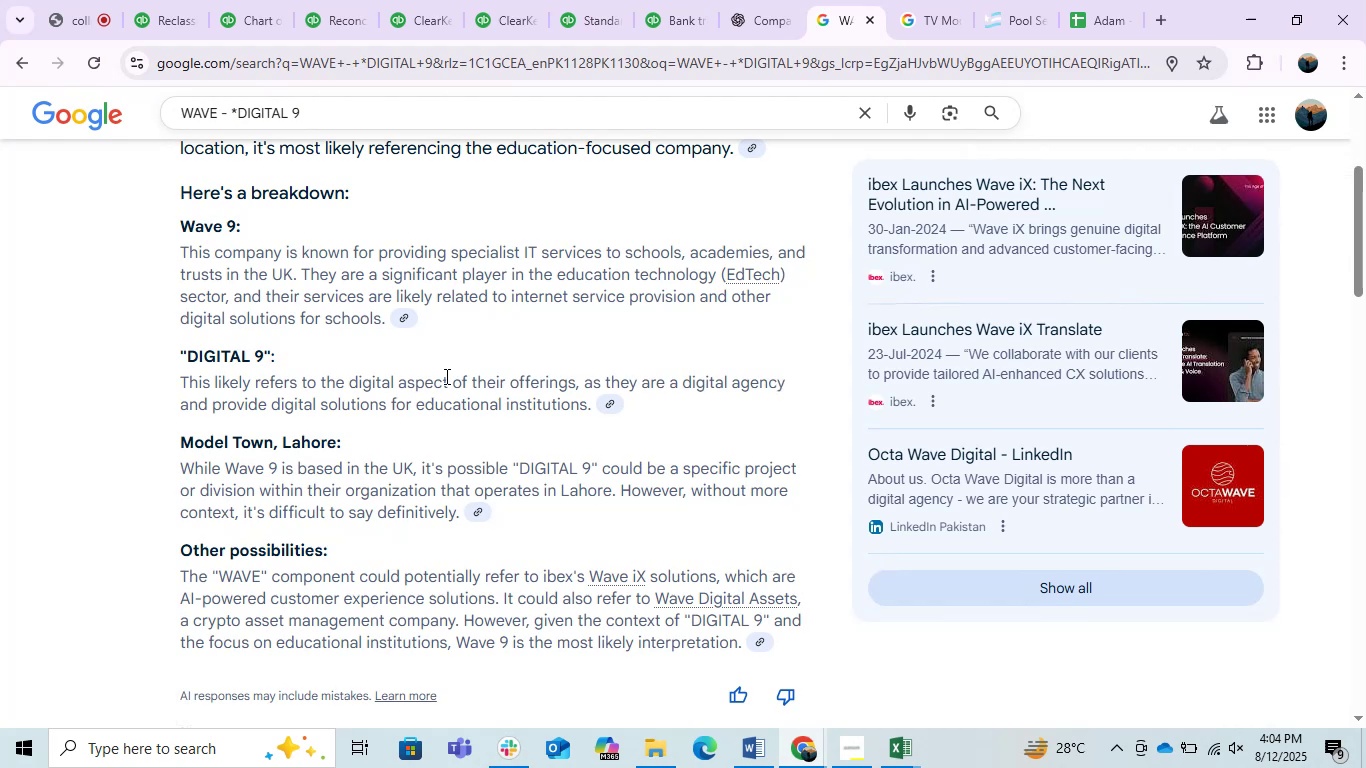 
wait(5.62)
 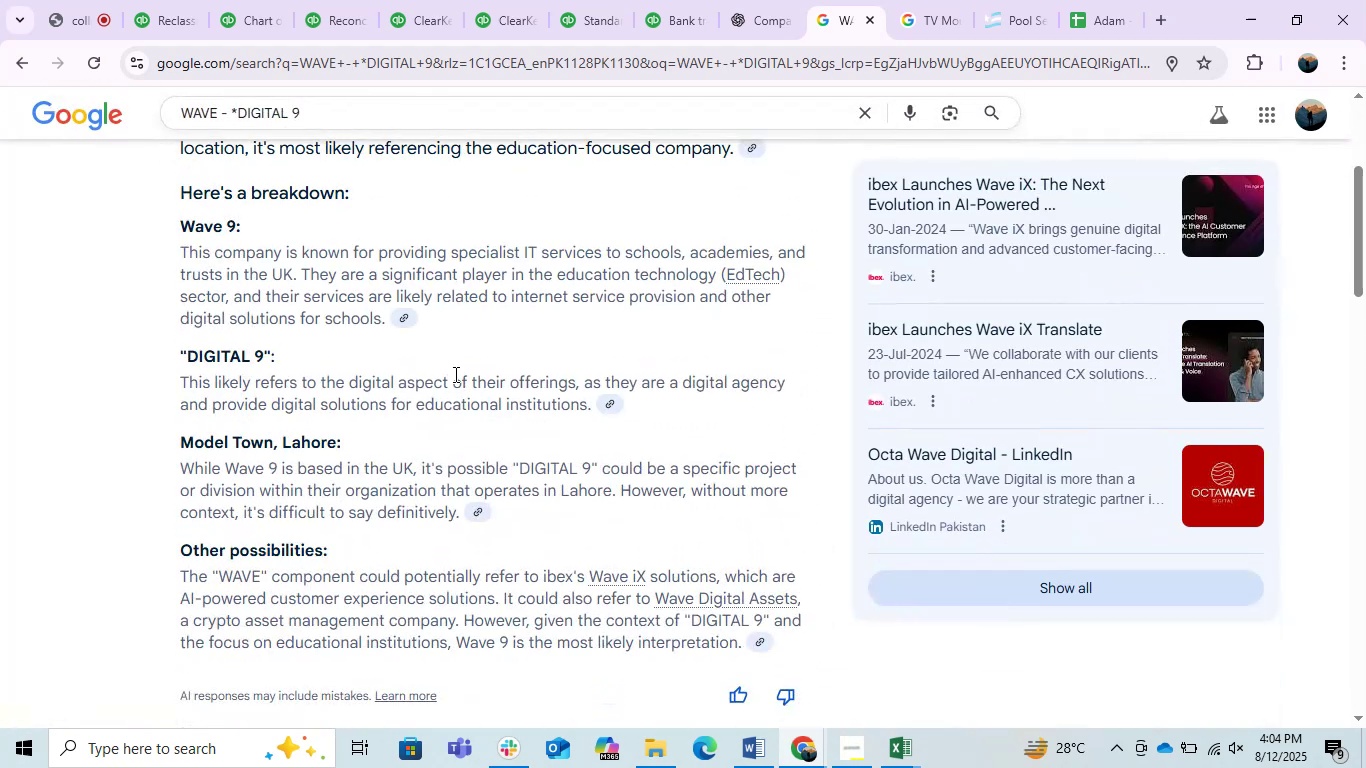 
left_click([186, 0])
 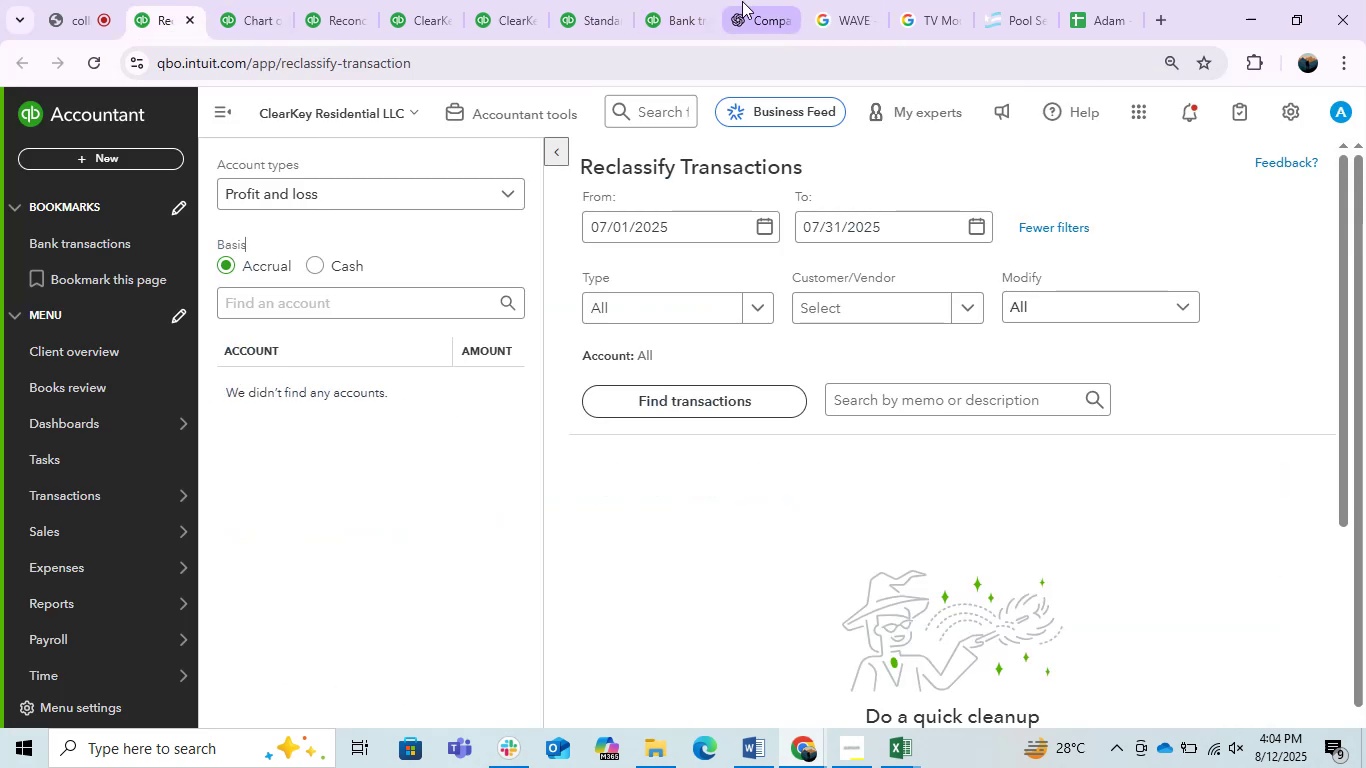 
left_click([747, 1])
 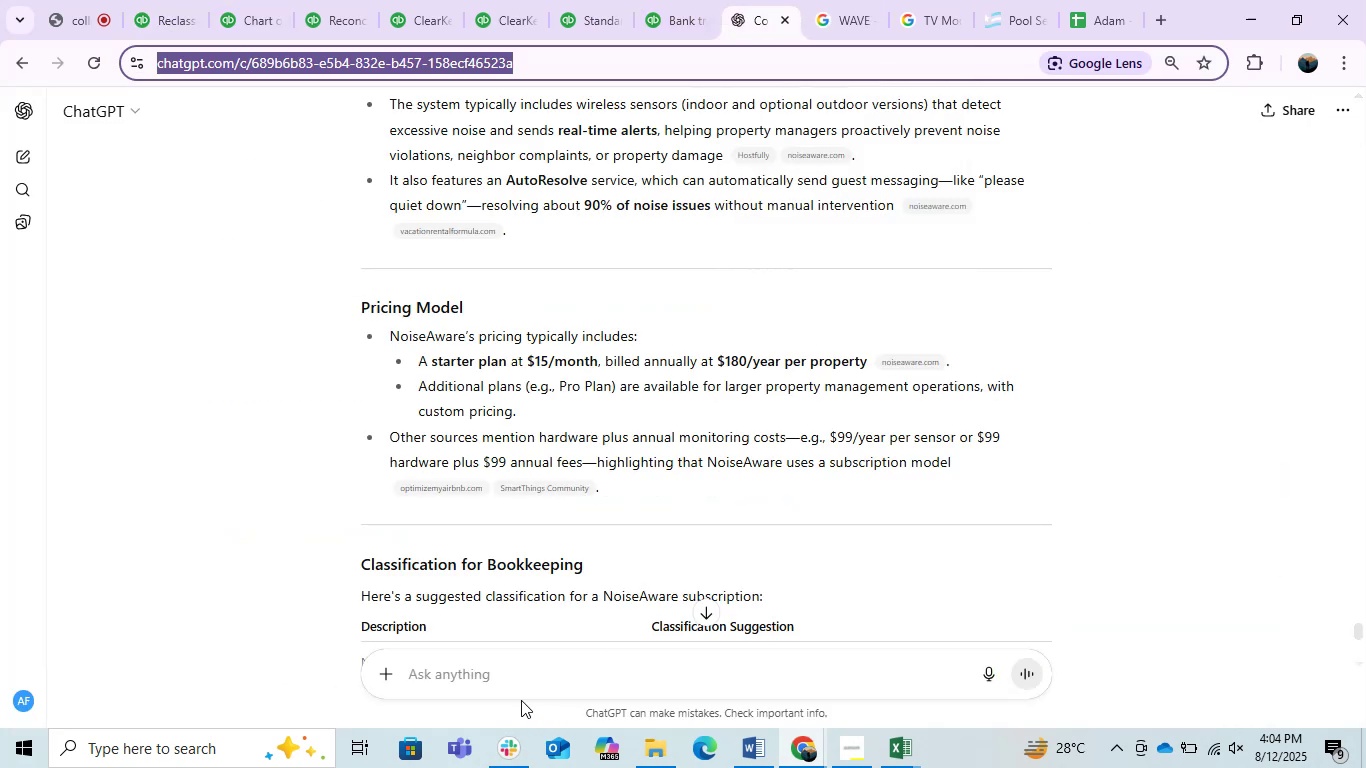 
left_click([514, 695])
 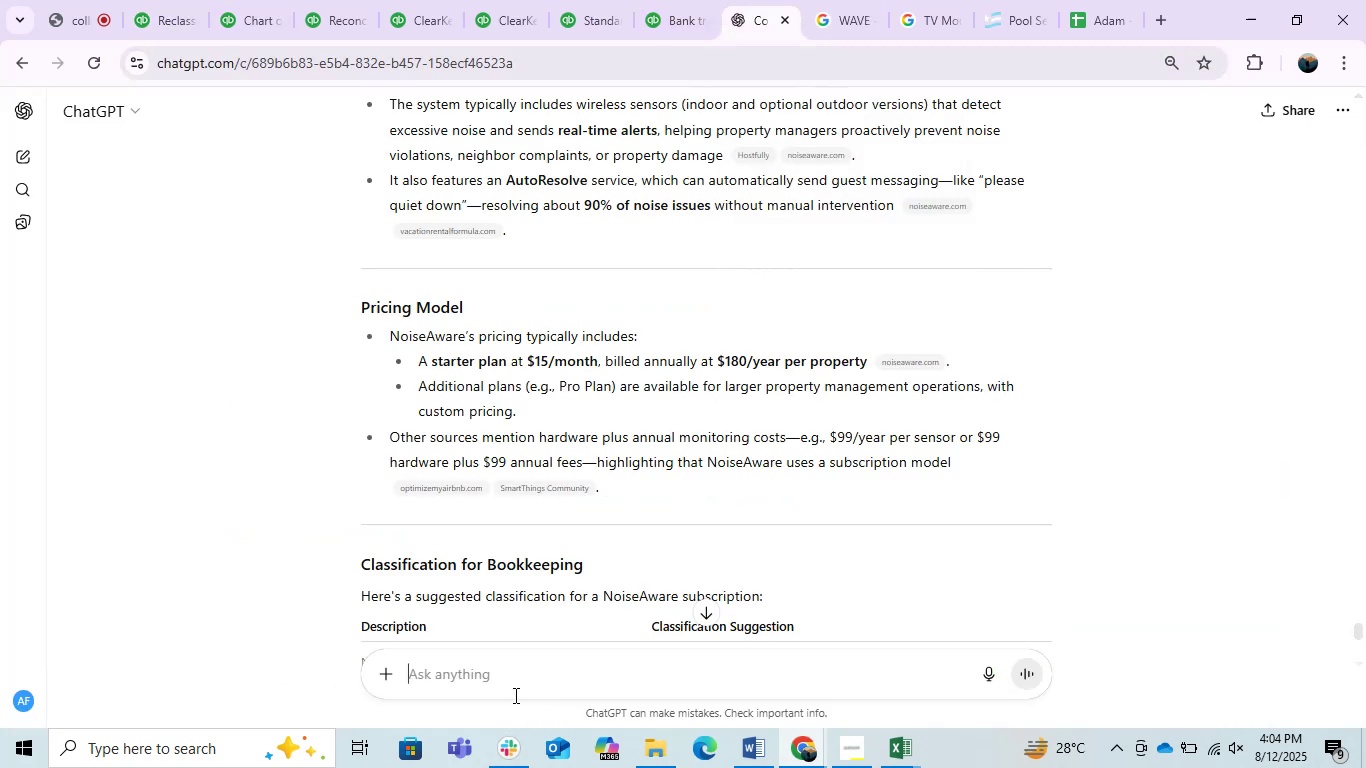 
key(Control+V)
 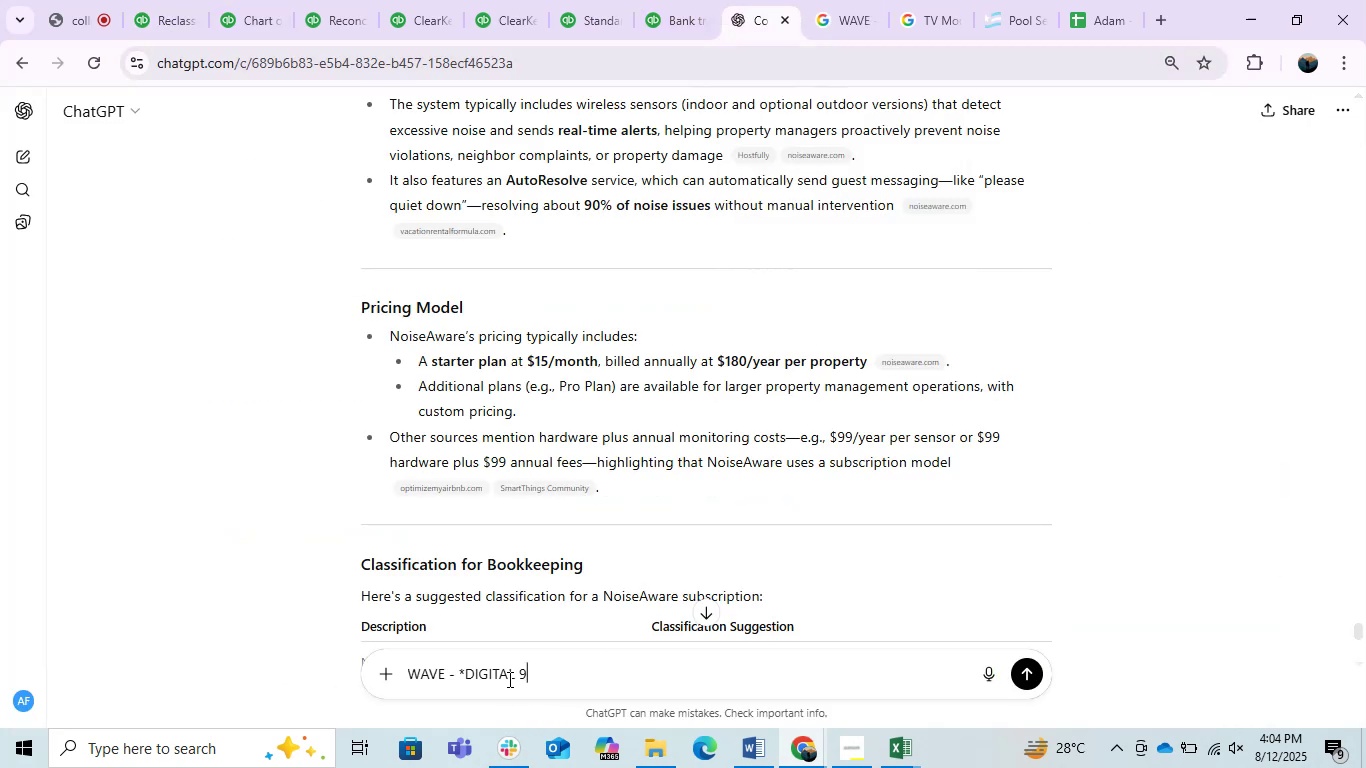 
key(Enter)
 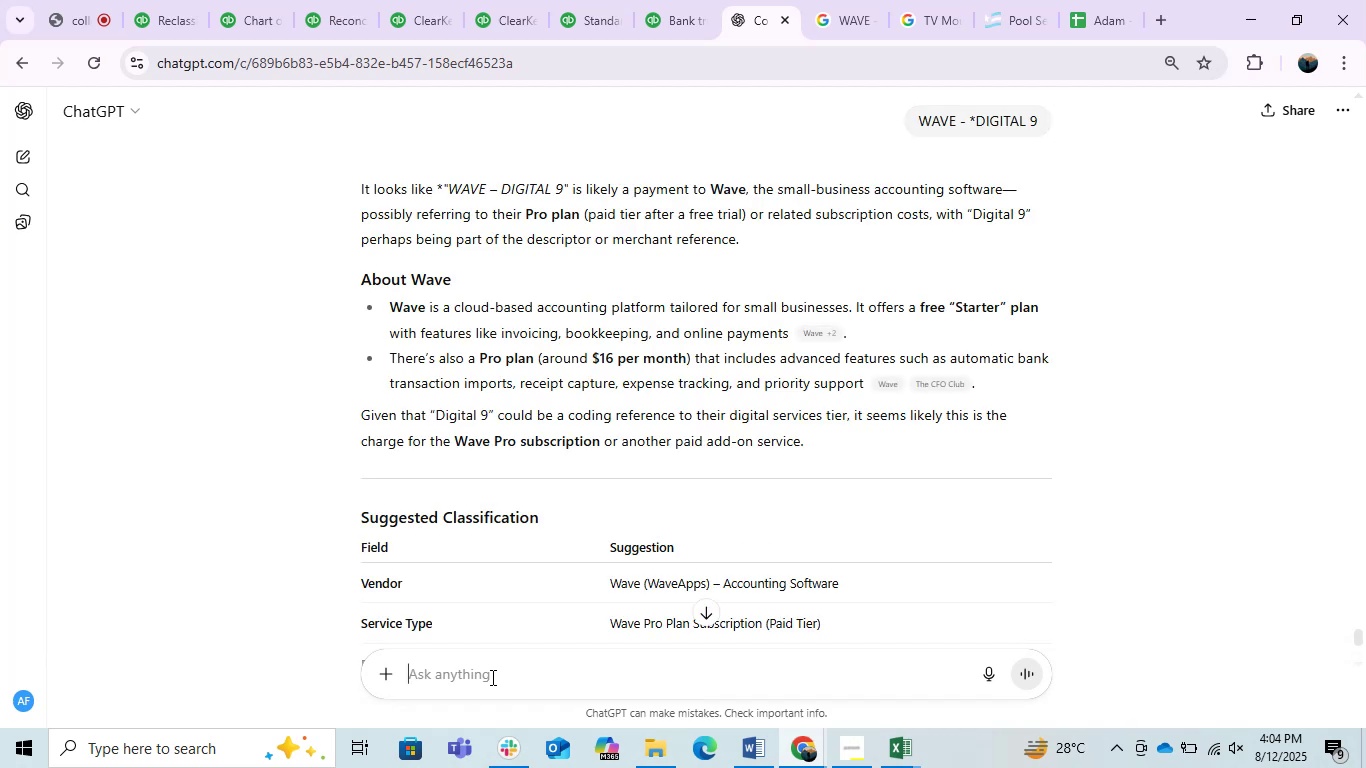 
wait(13.41)
 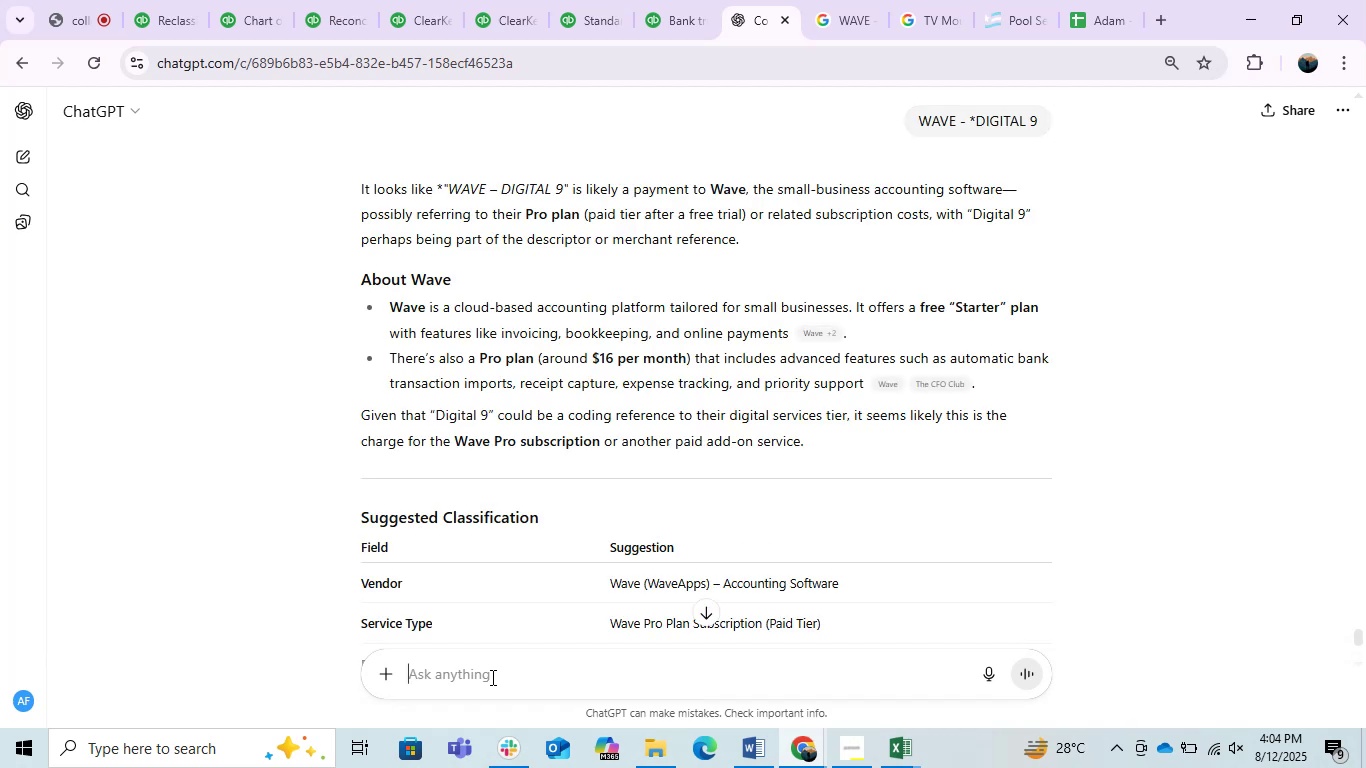 
scroll: coordinate [766, 526], scroll_direction: down, amount: 1.0
 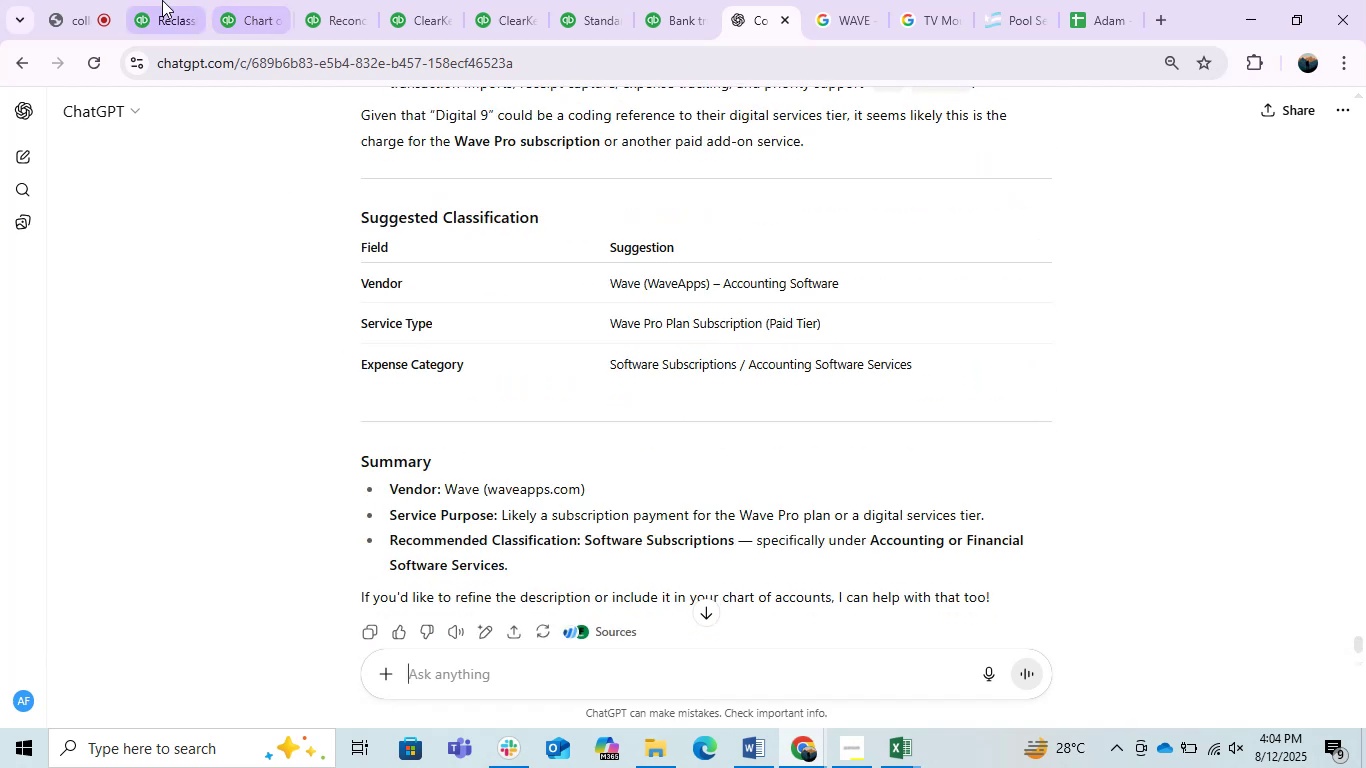 
left_click([688, 9])
 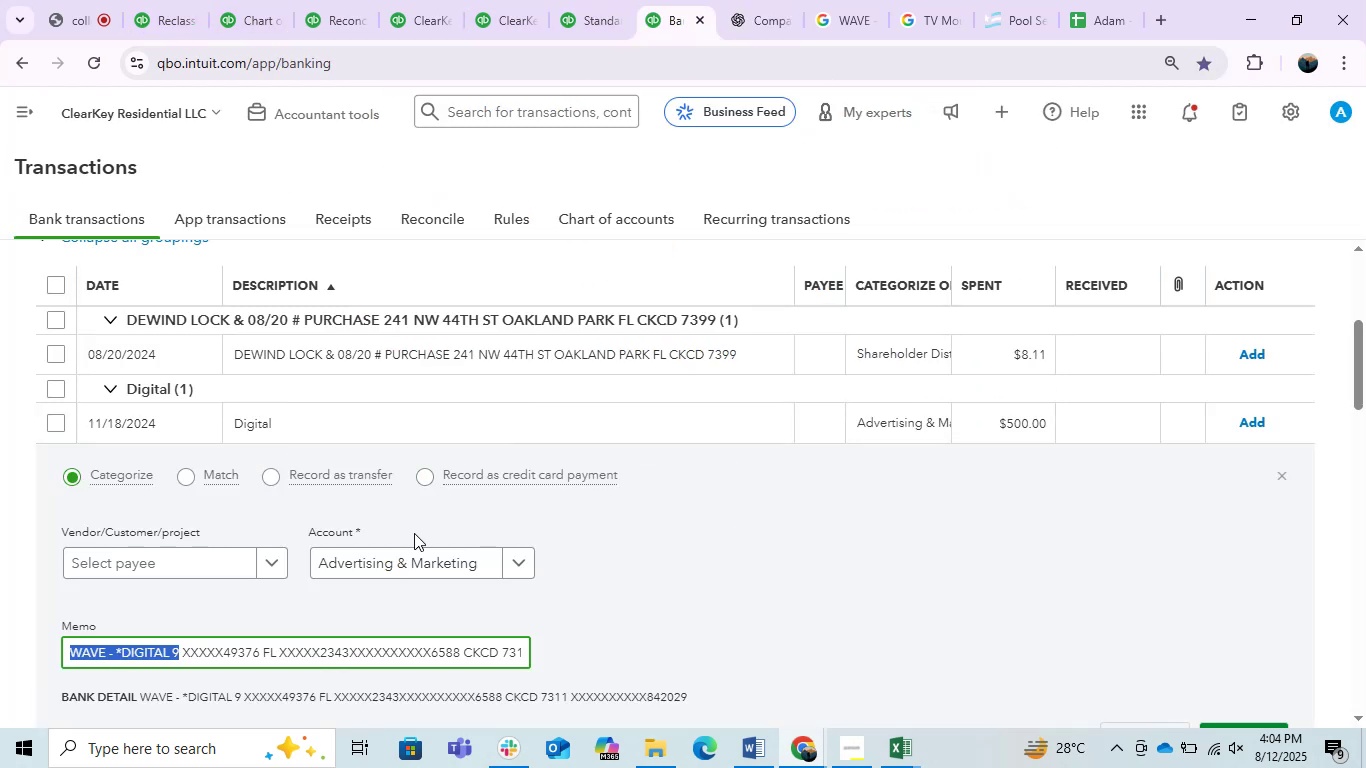 
left_click([422, 562])
 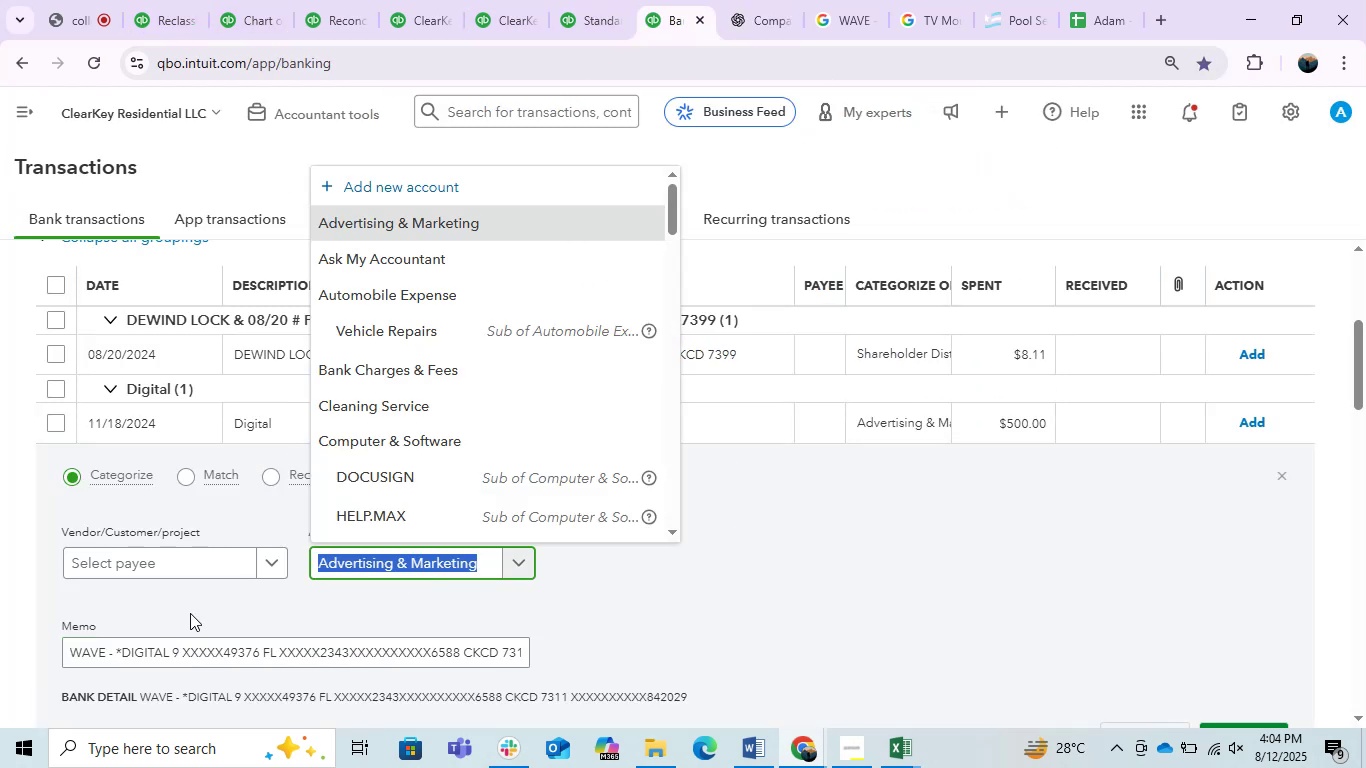 
left_click_drag(start_coordinate=[104, 653], to_coordinate=[34, 653])
 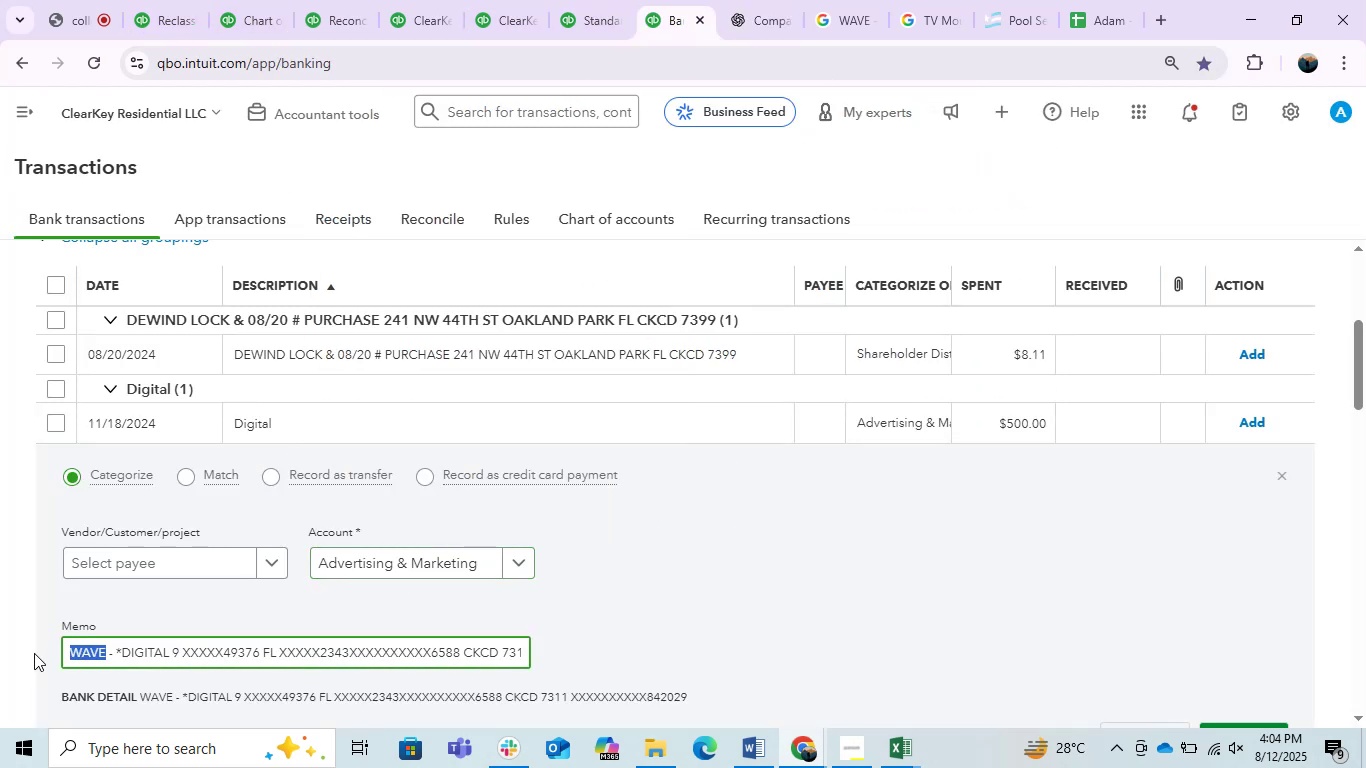 
key(Control+X)
 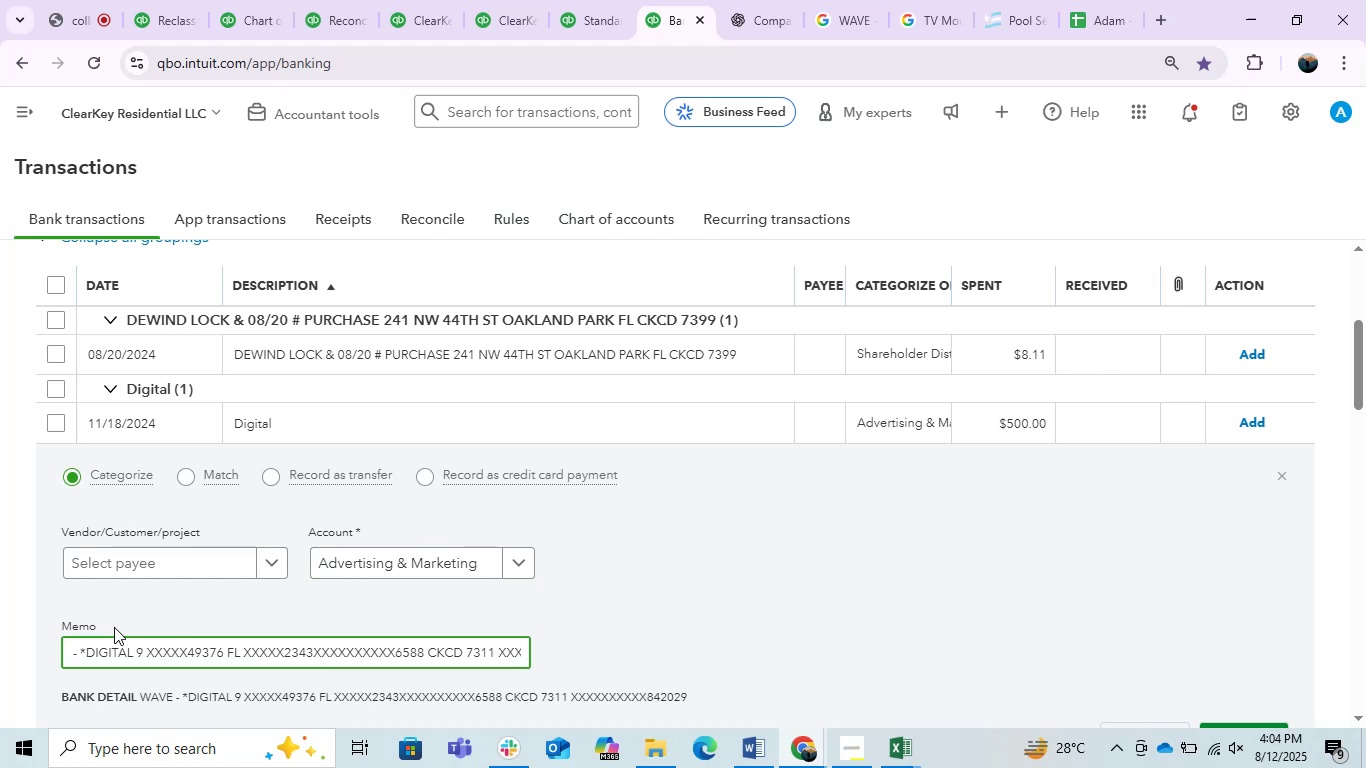 
key(Control+Z)
 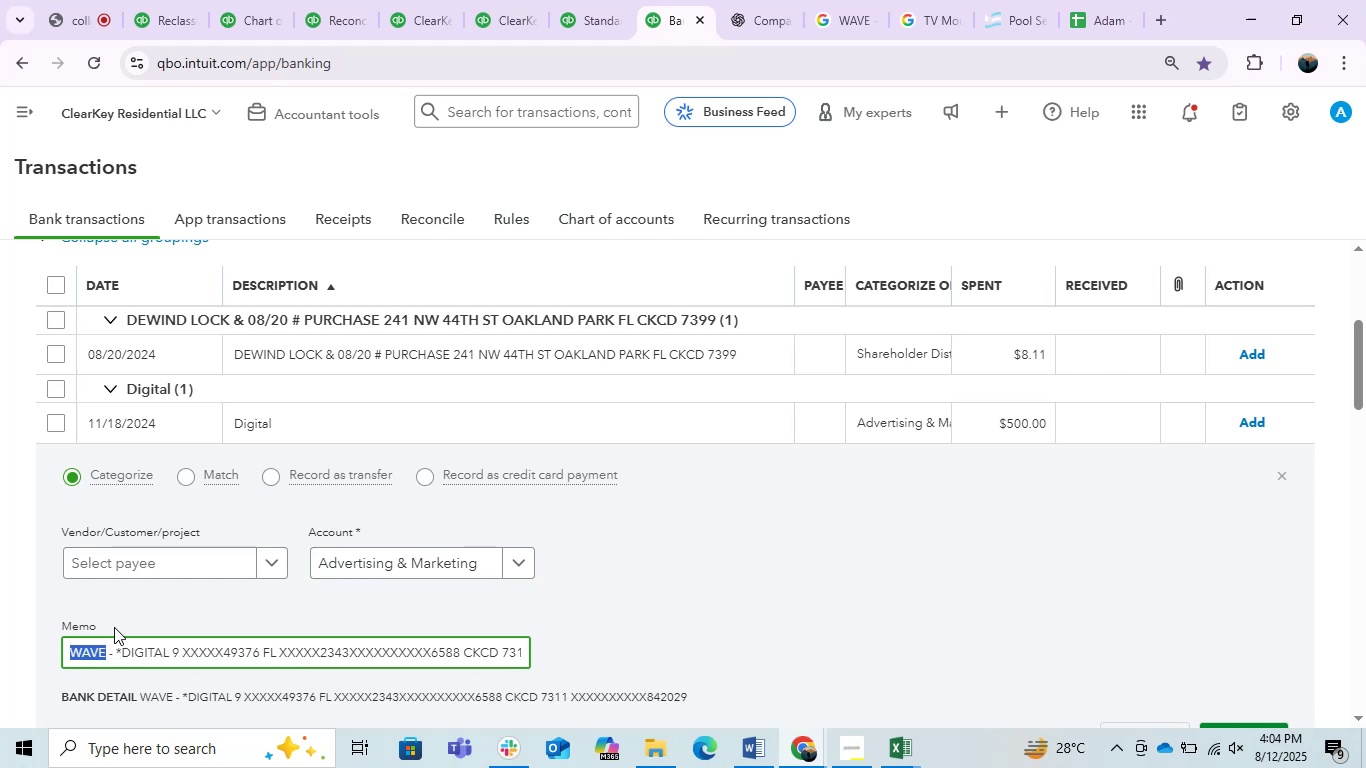 
key(Control+C)
 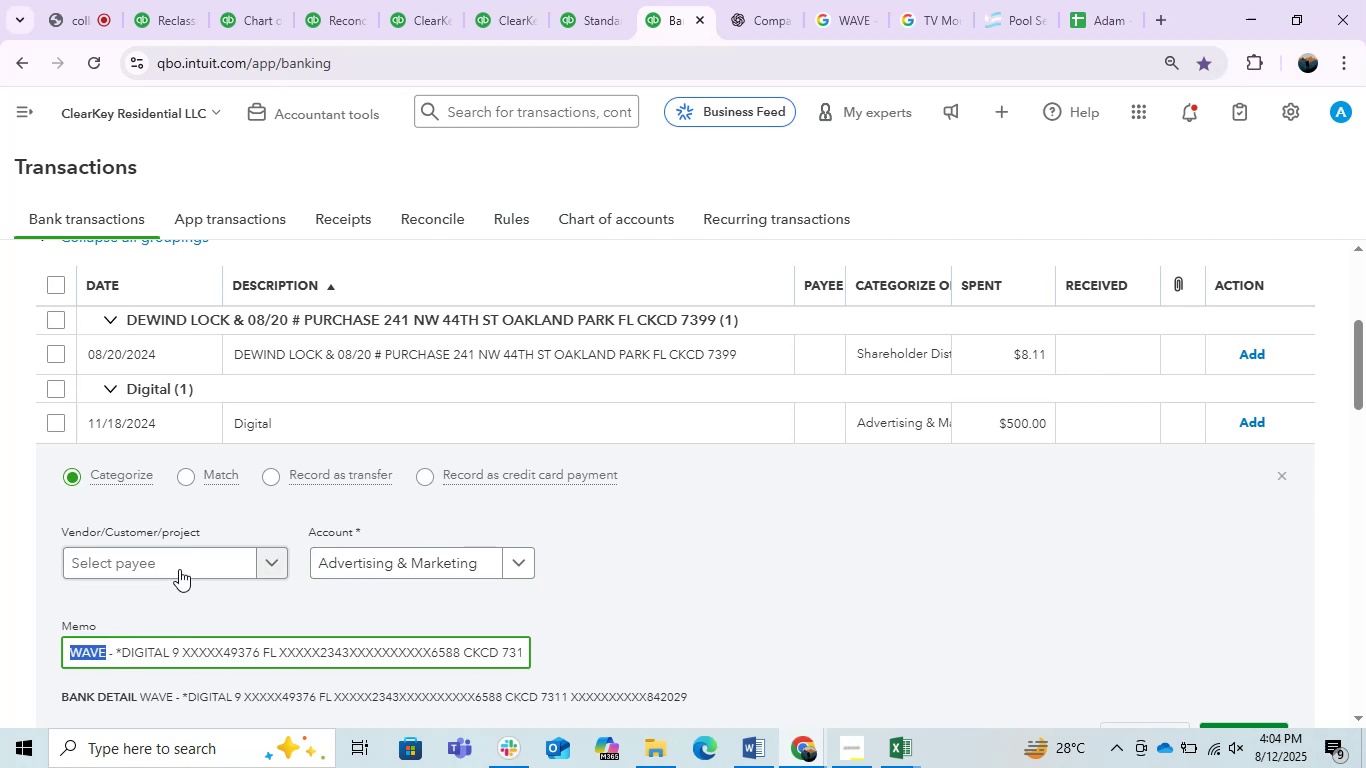 
left_click([180, 565])
 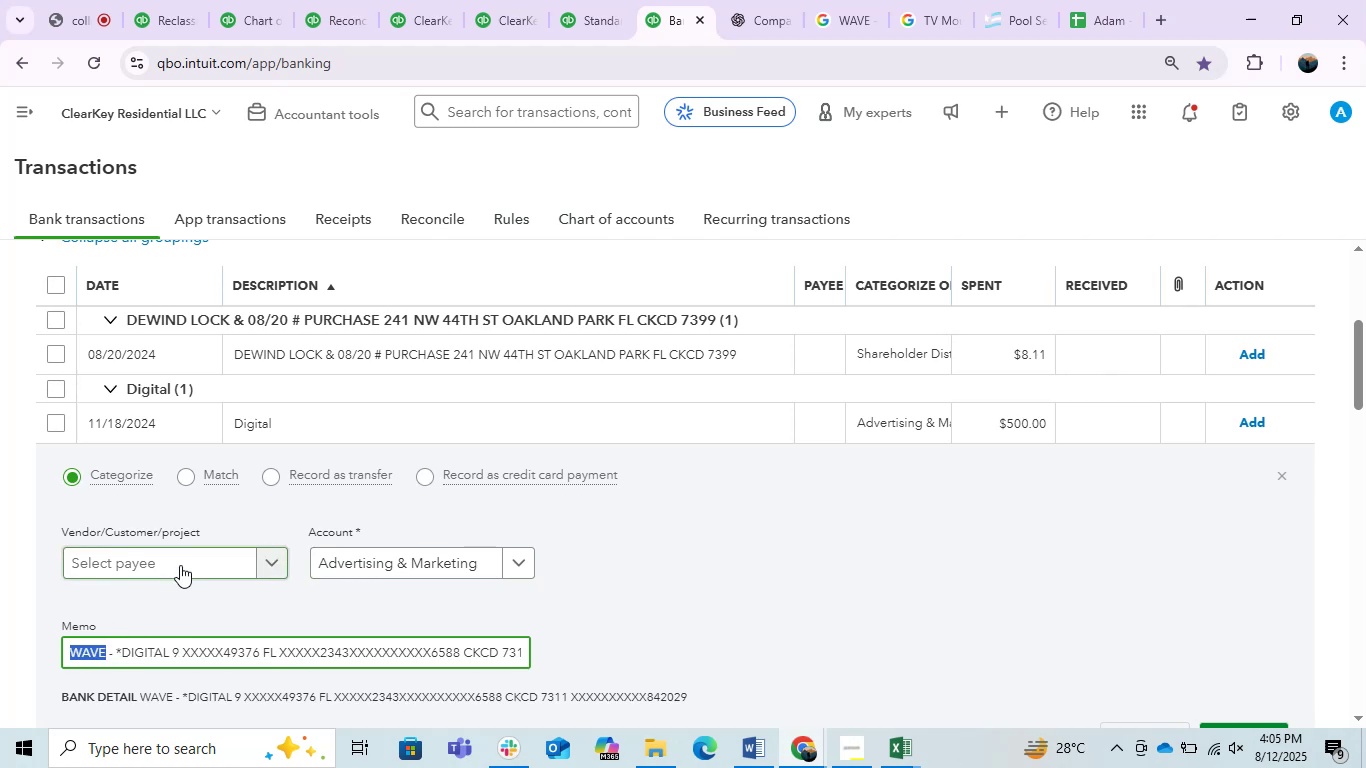 
key(Control+ControlLeft)
 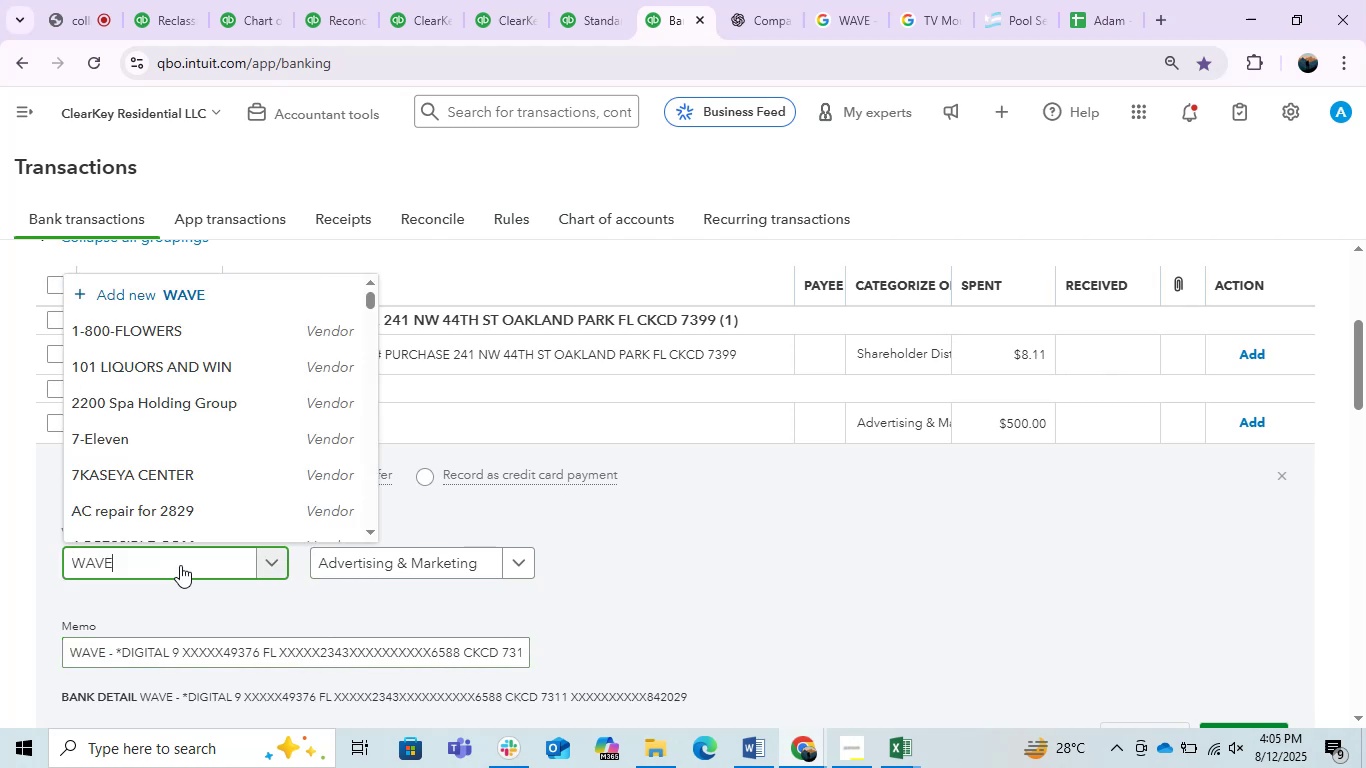 
key(Control+V)
 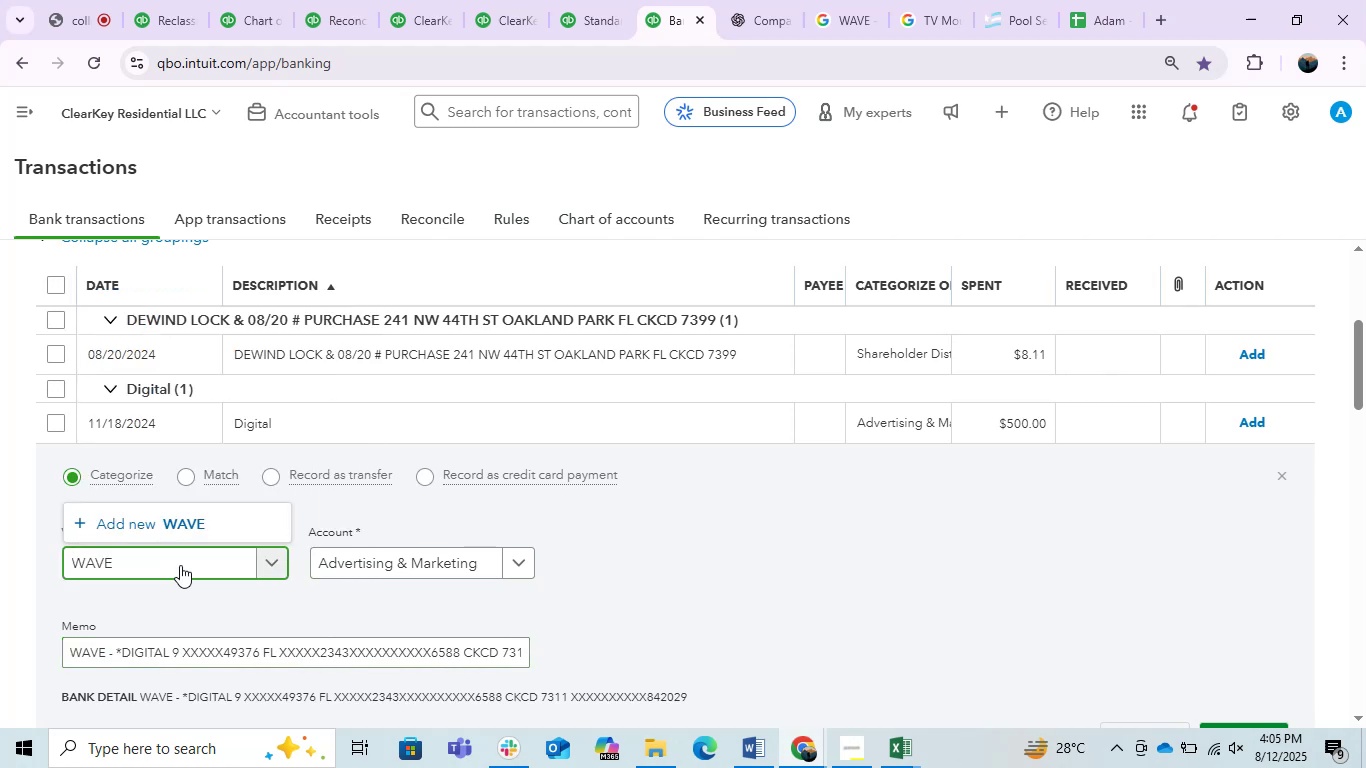 
left_click([225, 516])
 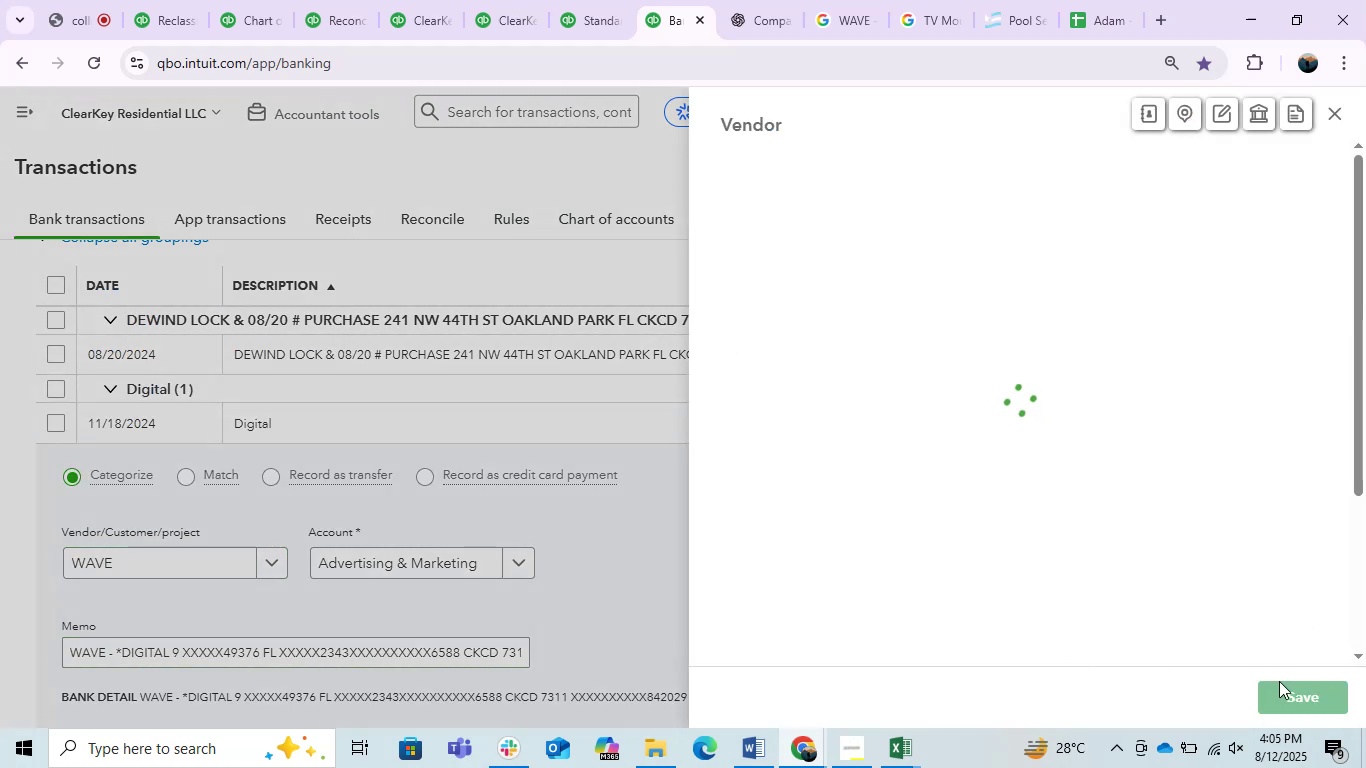 
left_click([1303, 700])
 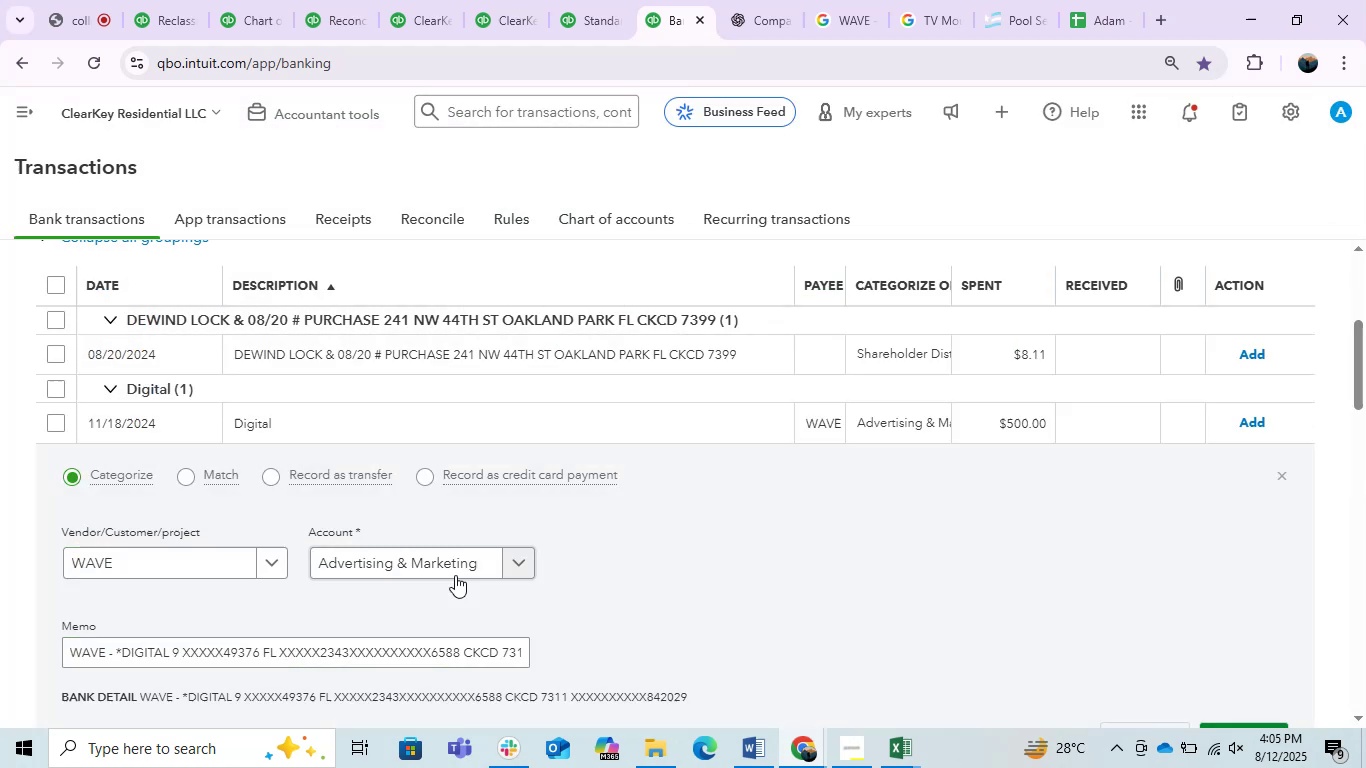 
left_click([454, 559])
 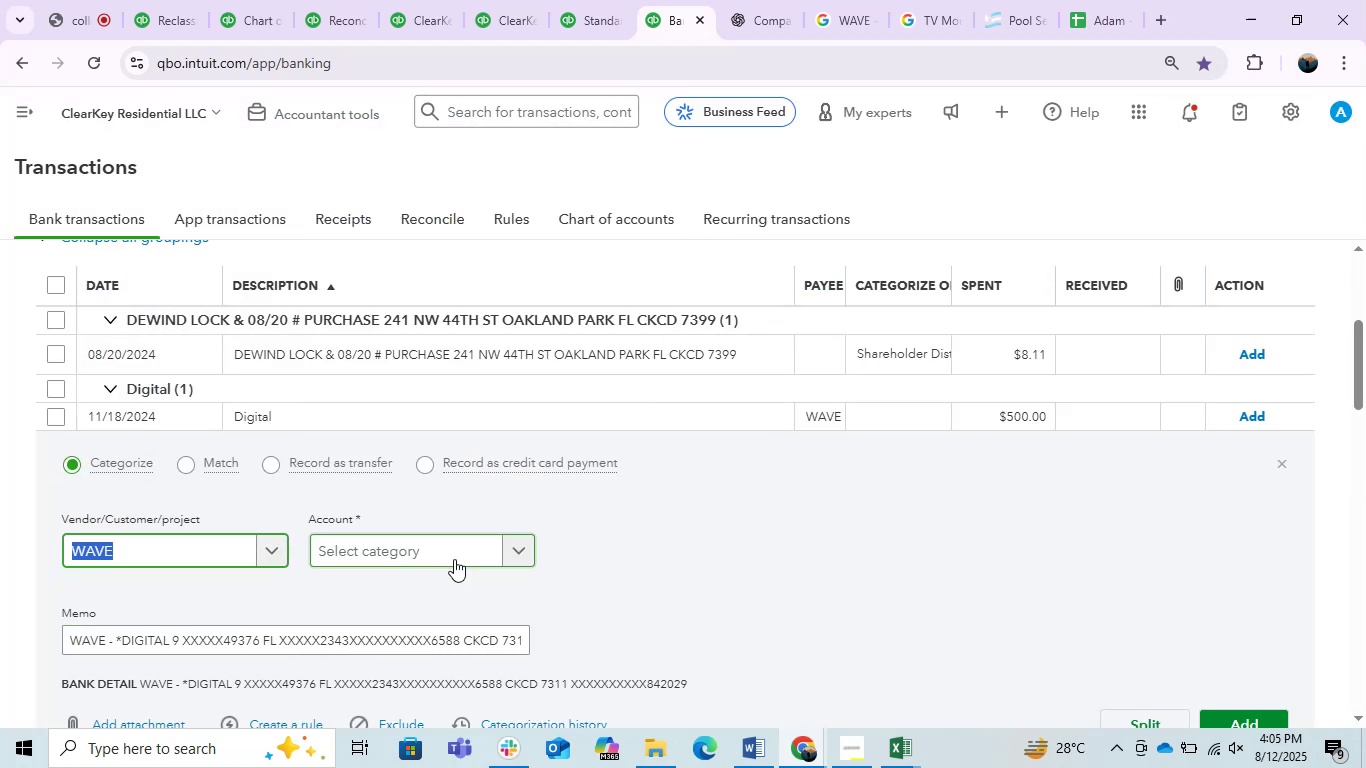 
type(lega)
 